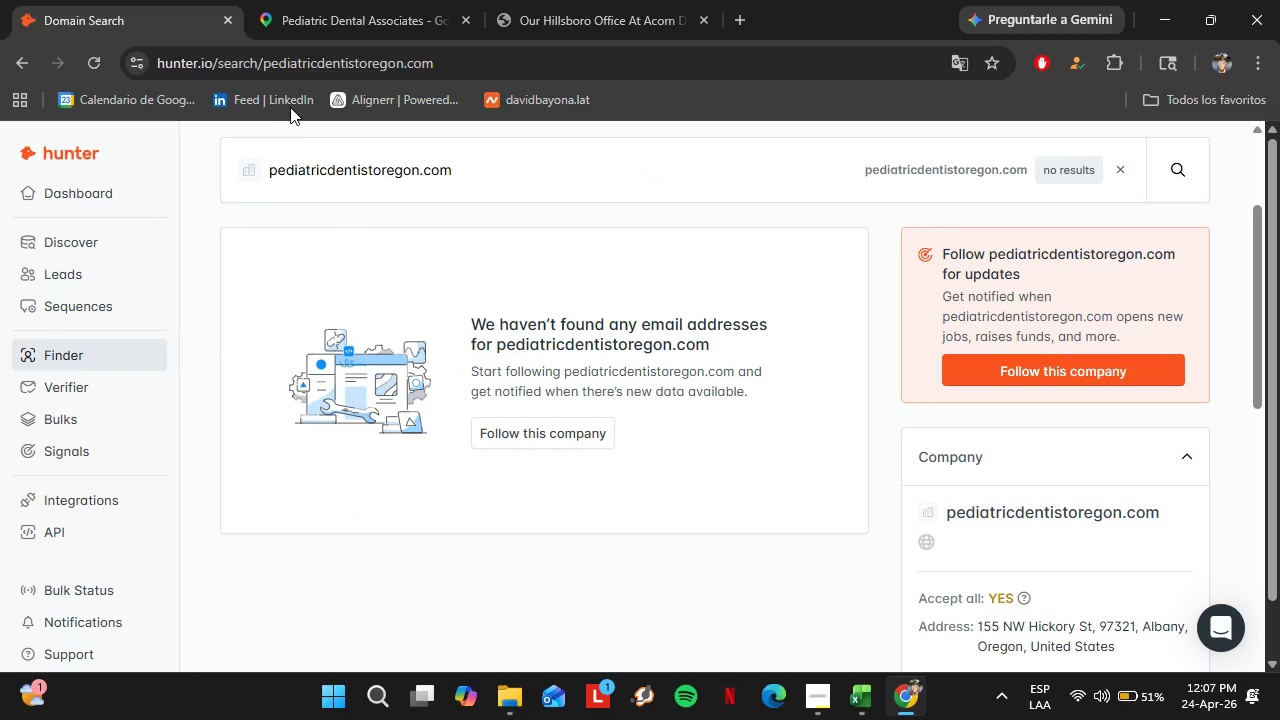 
left_click([319, 39])
 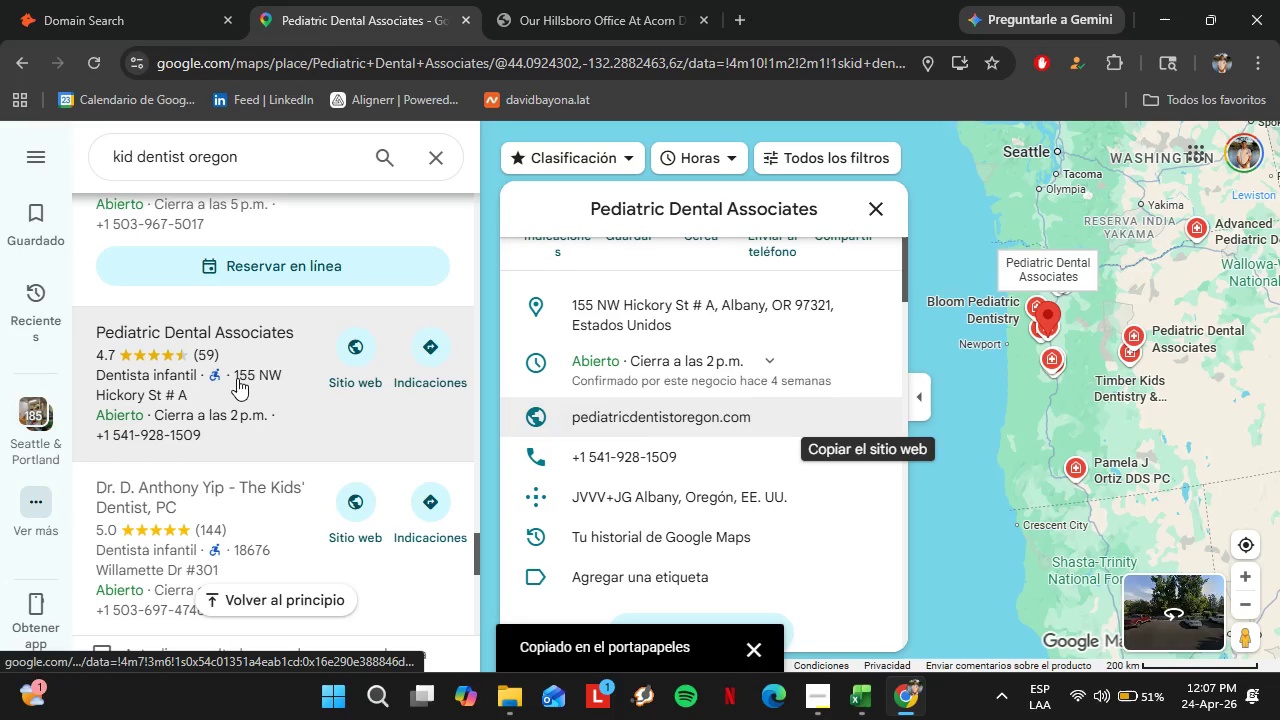 
scroll: coordinate [264, 287], scroll_direction: down, amount: 3.0
 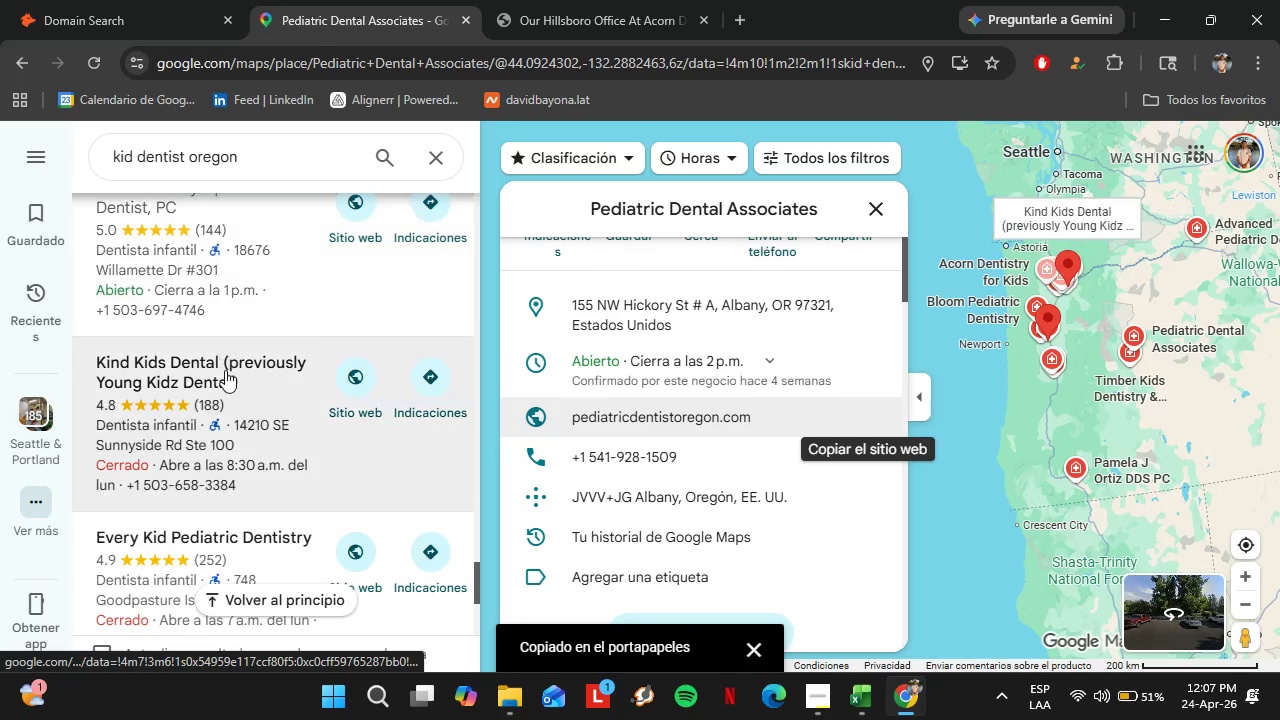 
left_click([223, 374])
 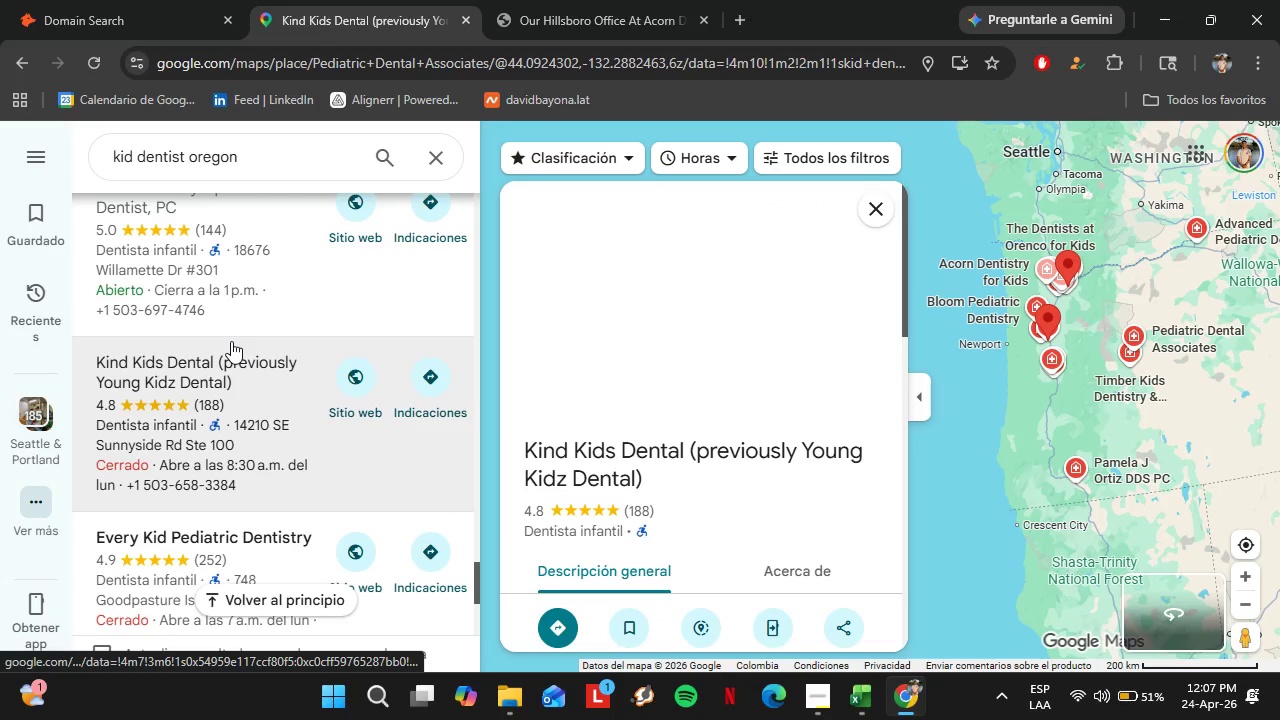 
scroll: coordinate [772, 326], scroll_direction: down, amount: 5.0
 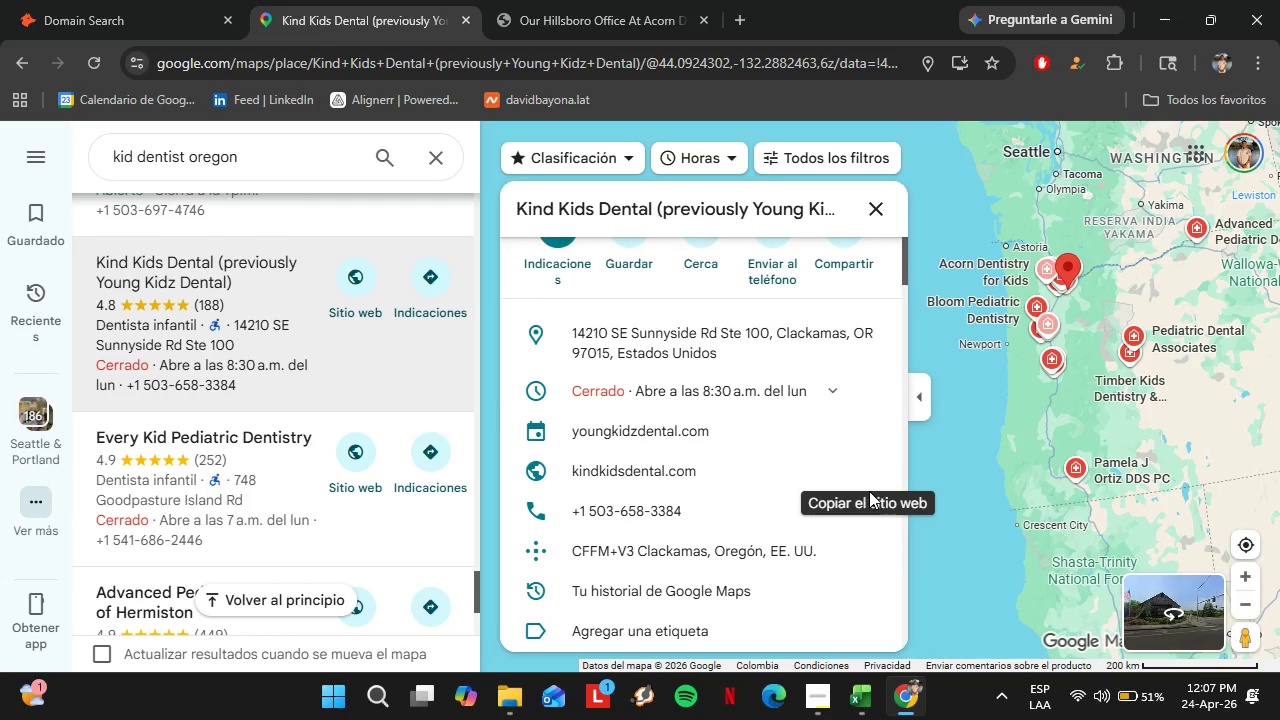 
left_click([862, 477])
 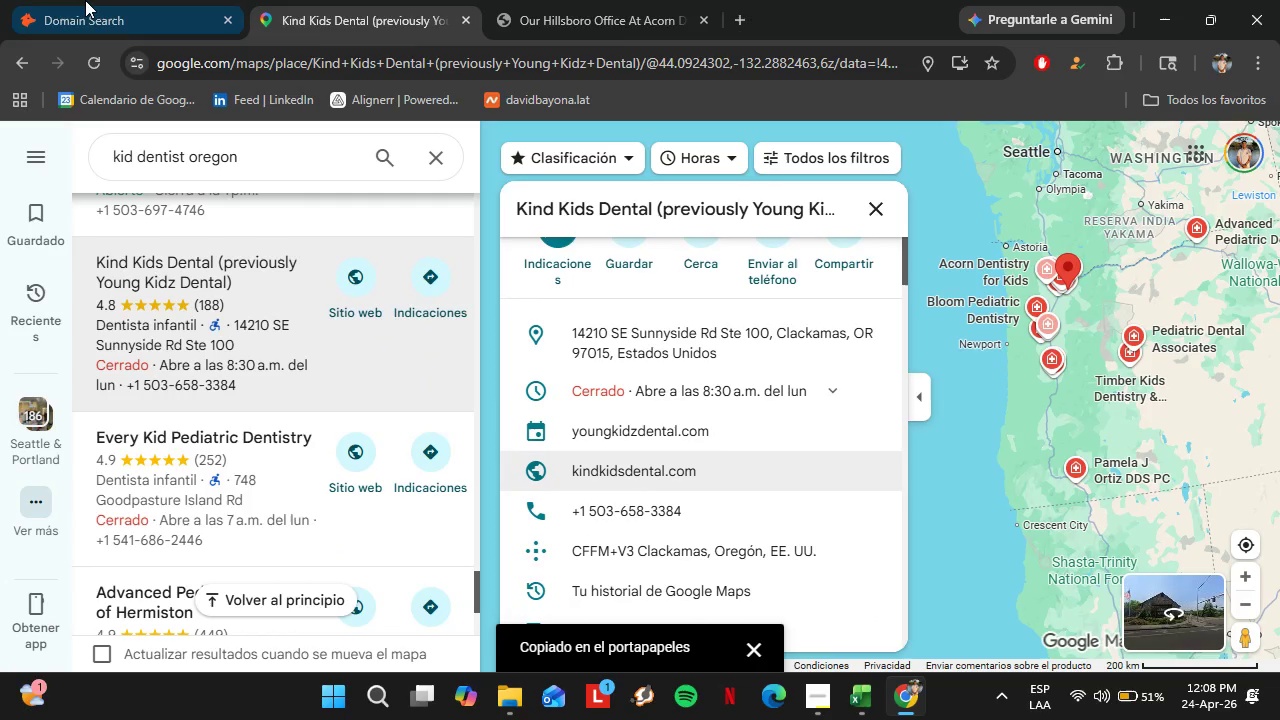 
left_click([85, 0])
 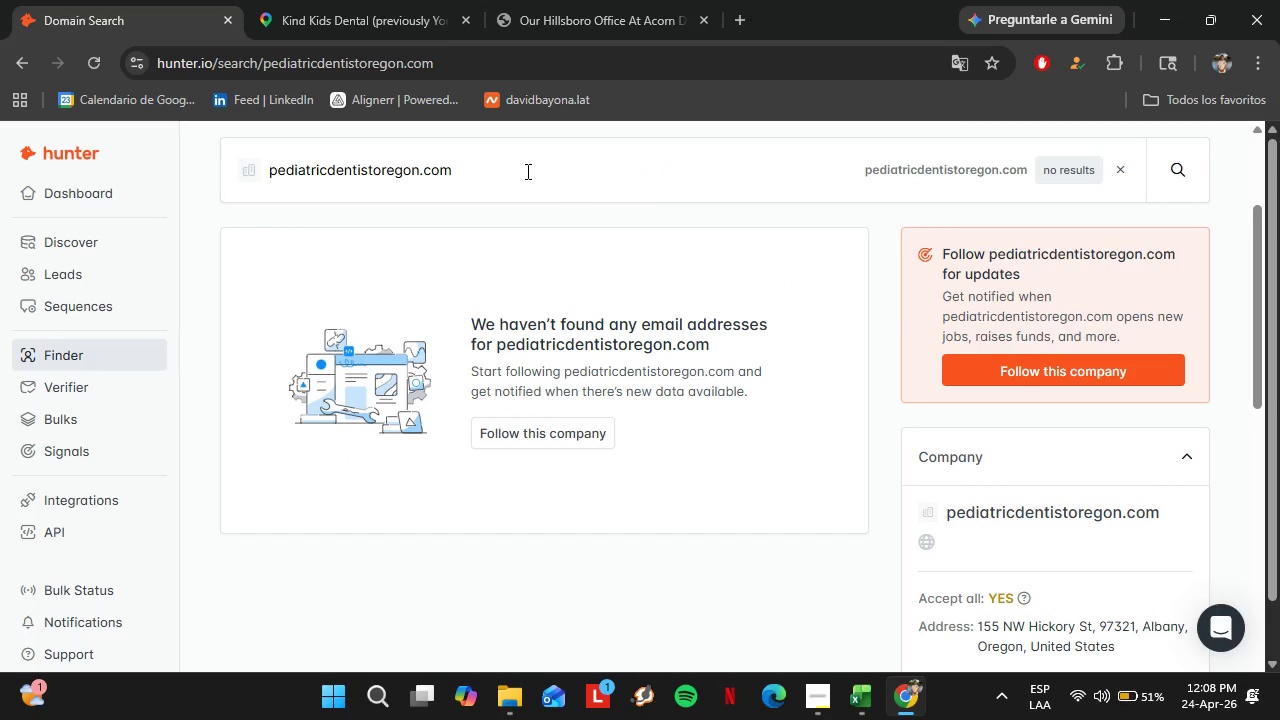 
left_click_drag(start_coordinate=[517, 168], to_coordinate=[273, 171])
 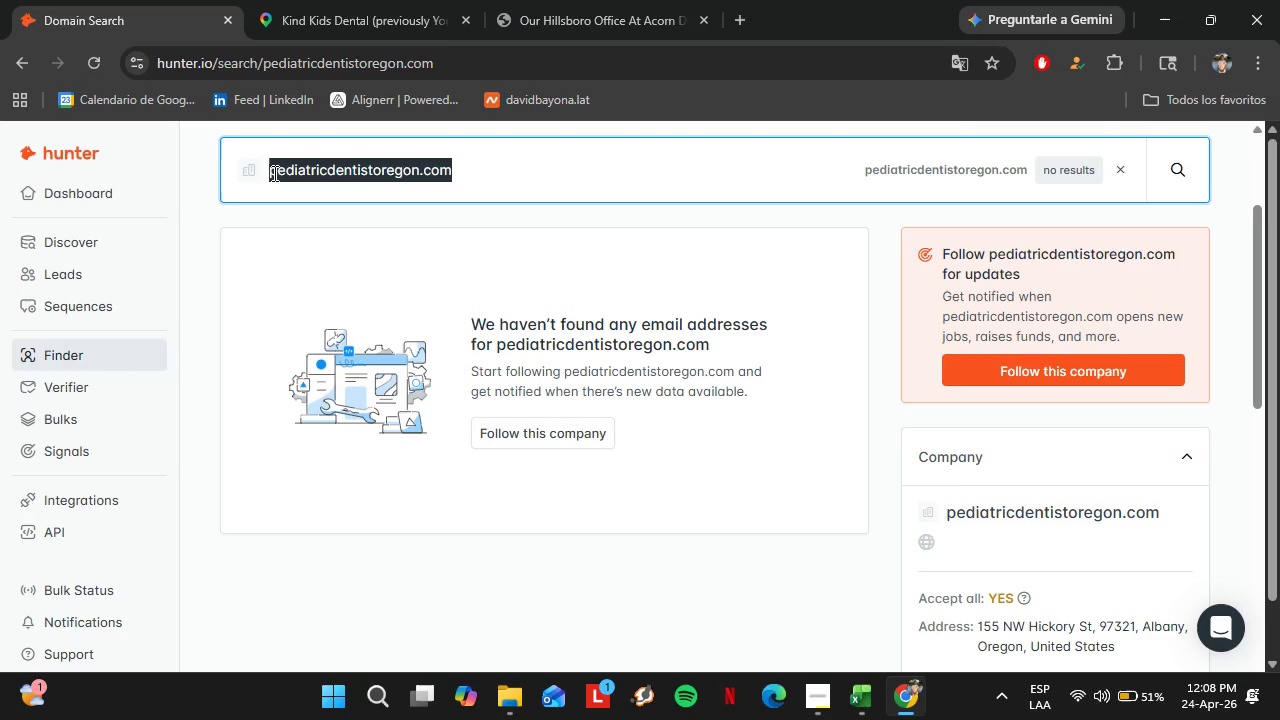 
key(Control+V)
 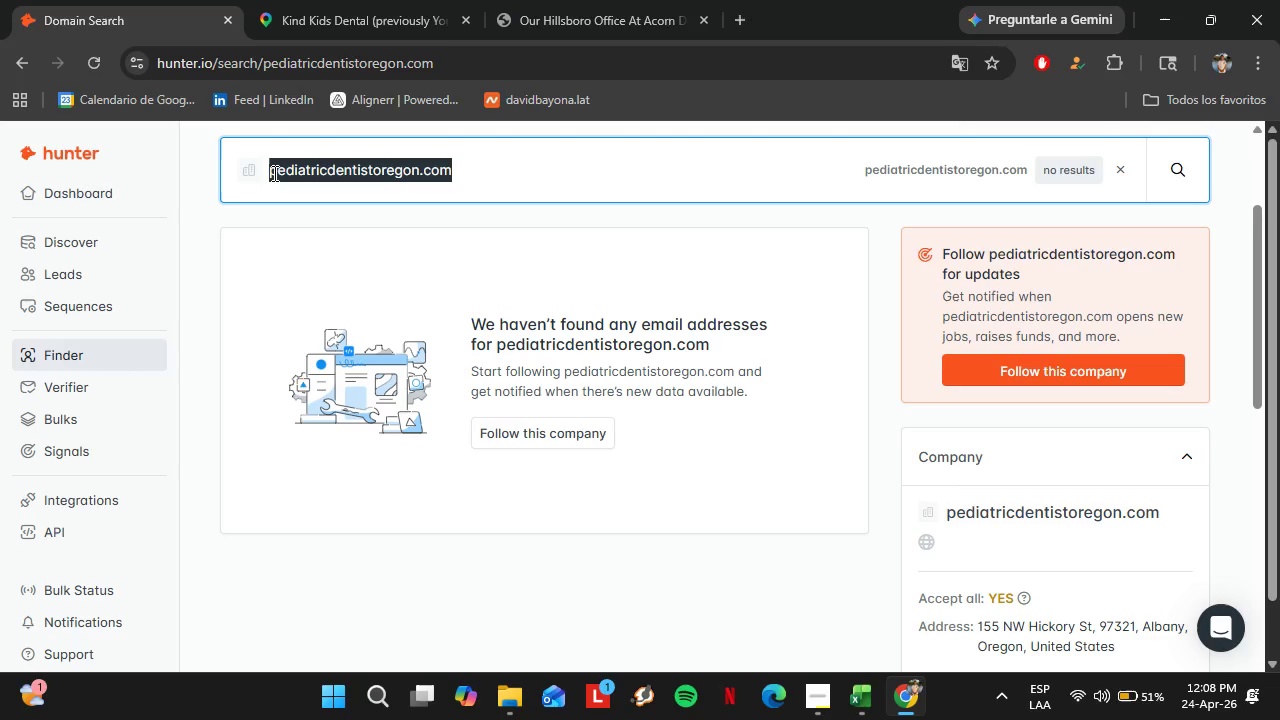 
key(Enter)
 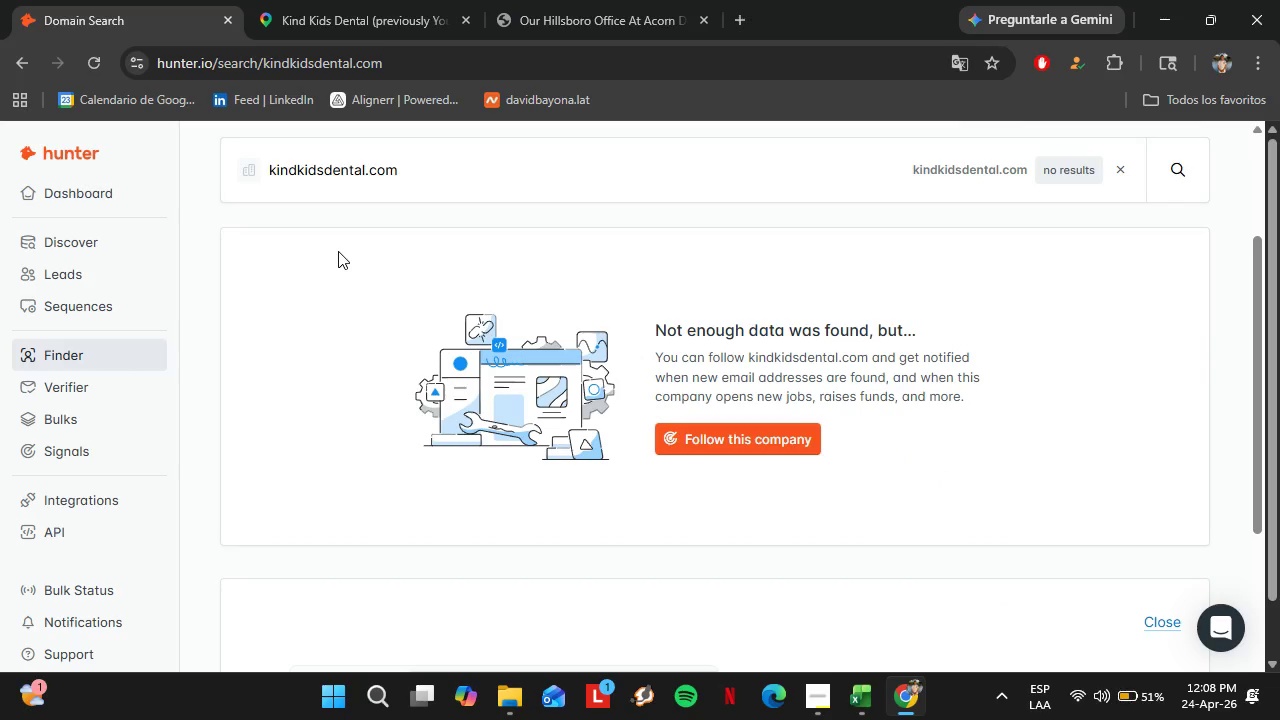 
left_click([352, 0])
 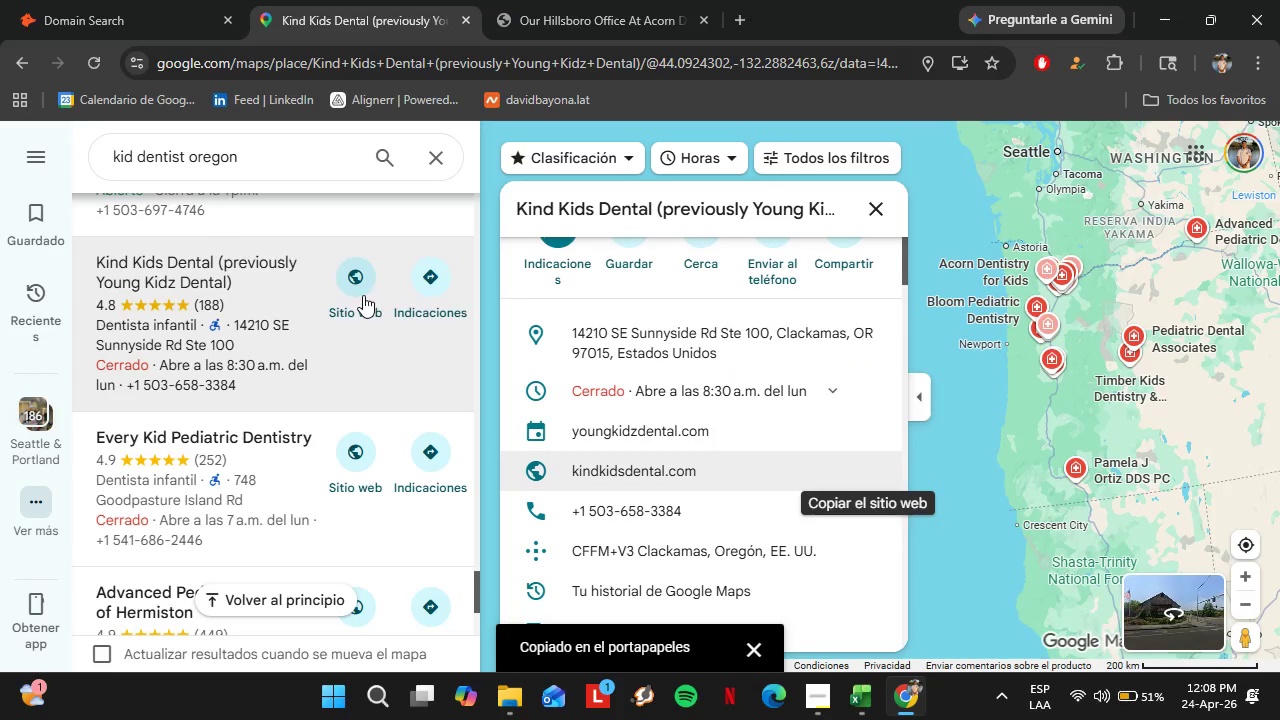 
scroll: coordinate [281, 208], scroll_direction: down, amount: 2.0
 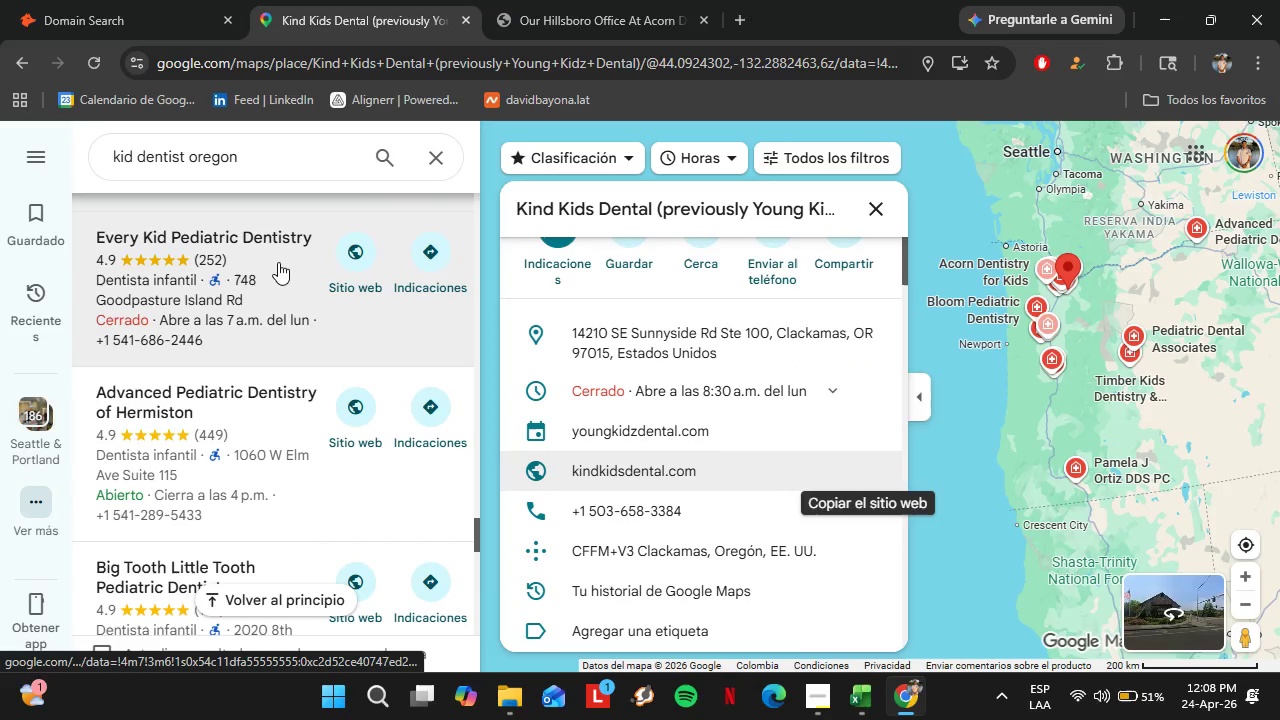 
left_click([278, 262])
 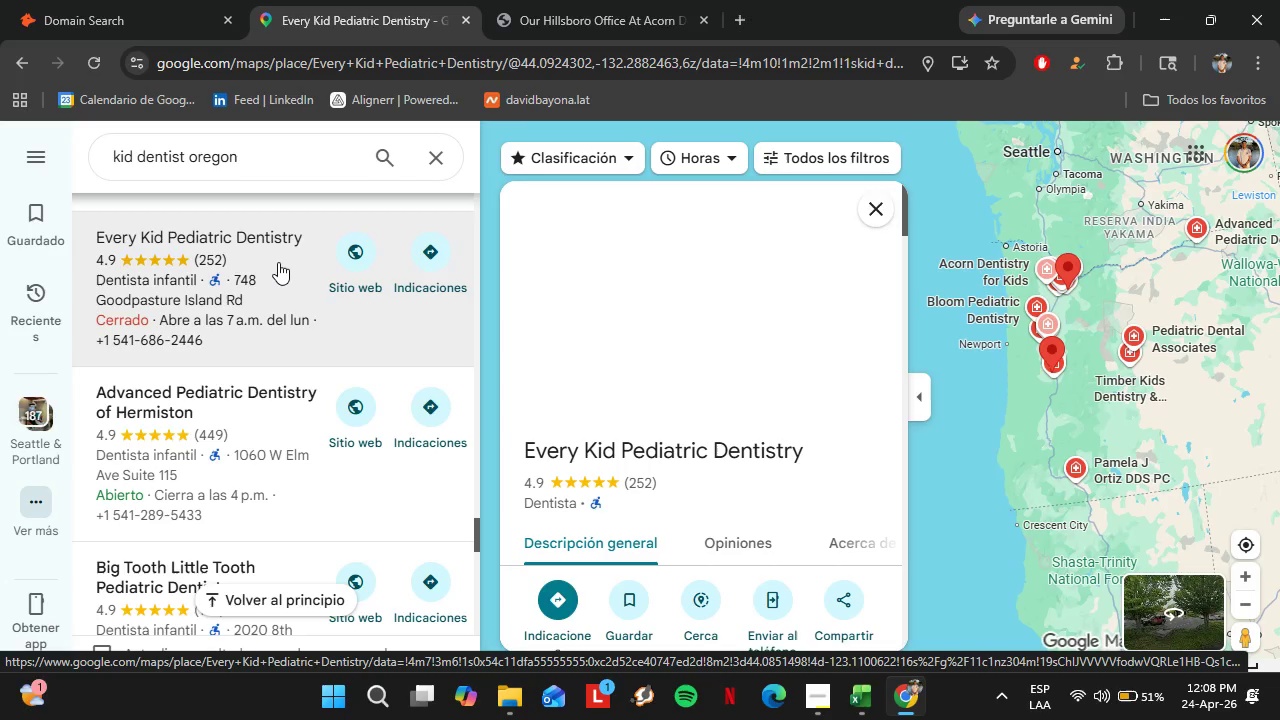 
wait(5.11)
 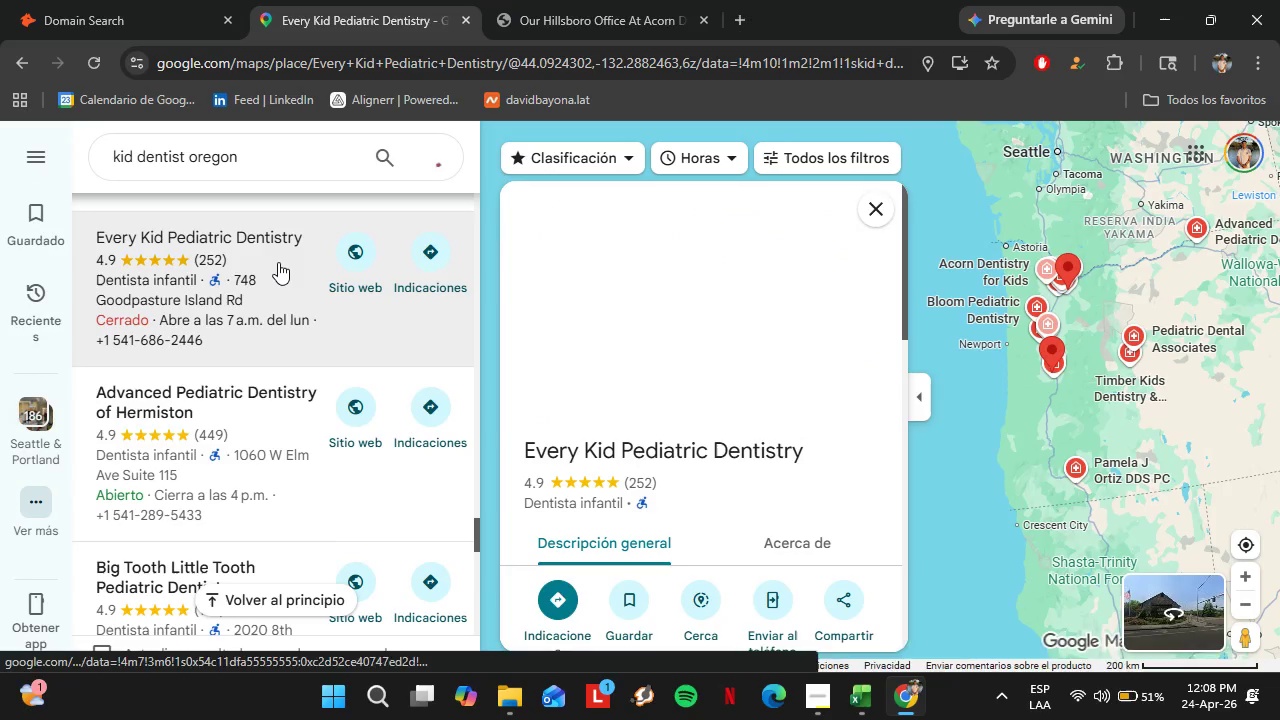 
scroll: coordinate [818, 295], scroll_direction: down, amount: 3.0
 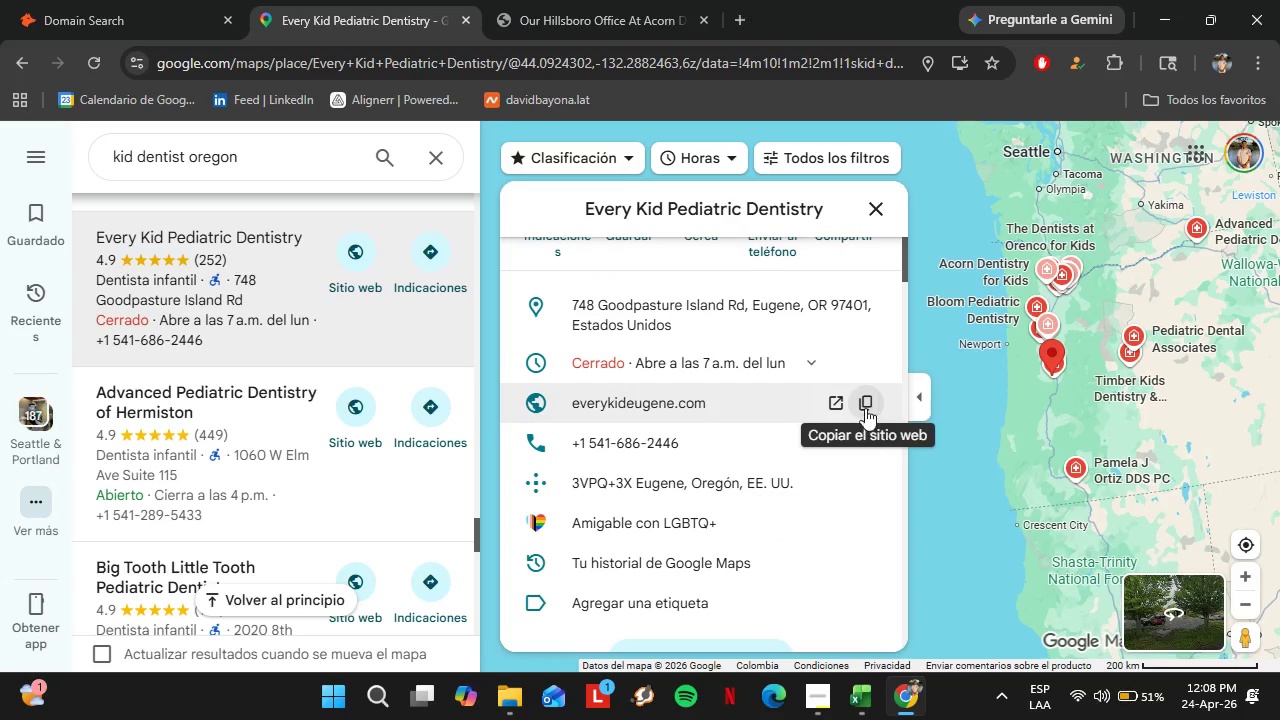 
left_click([865, 397])
 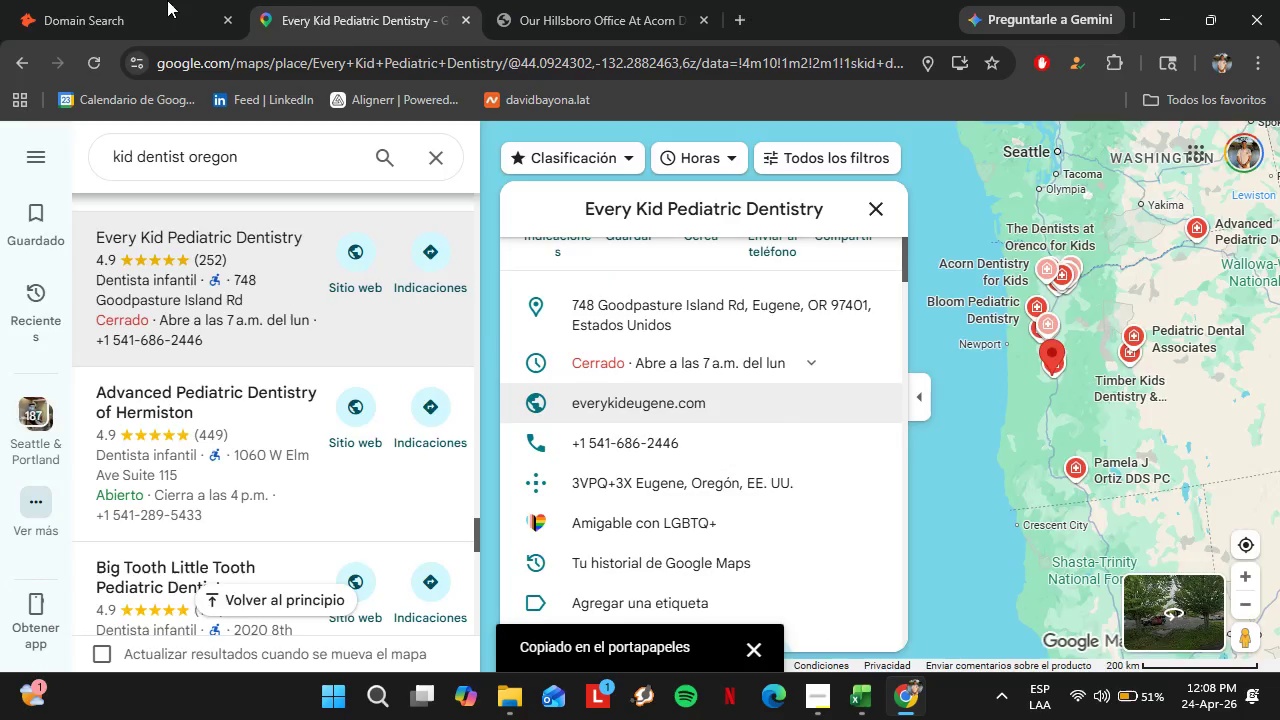 
left_click([121, 0])
 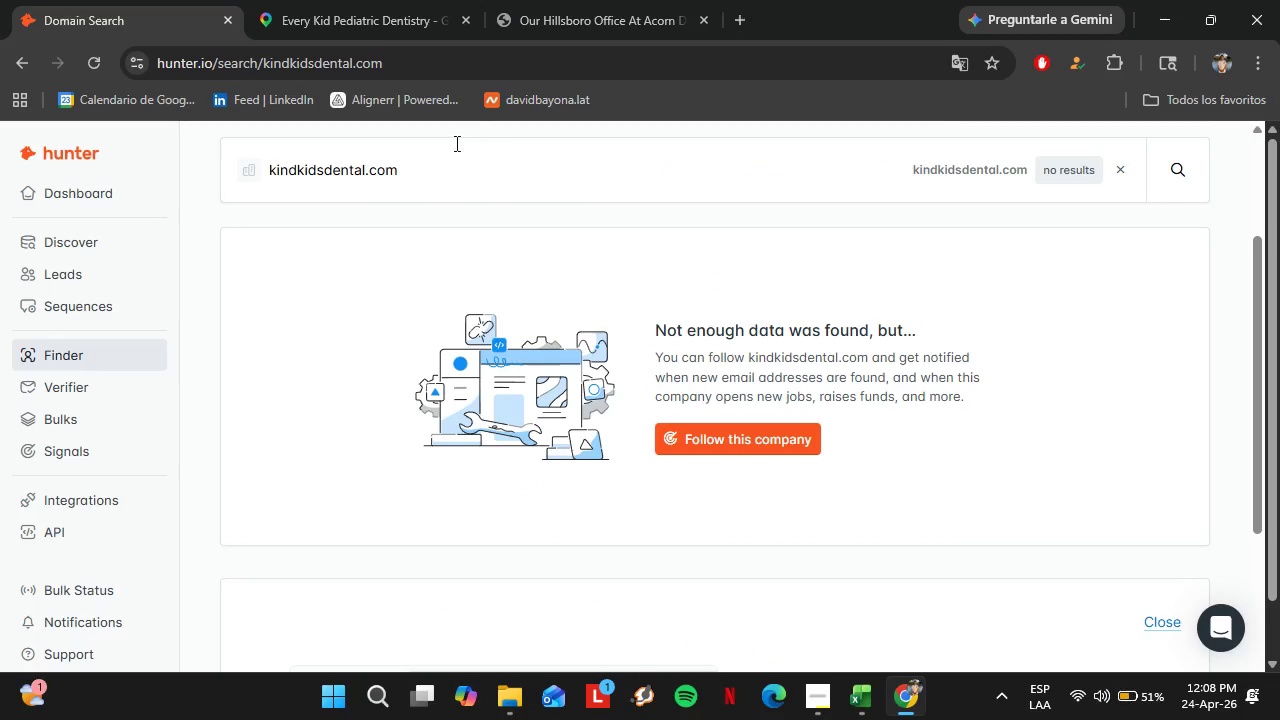 
left_click_drag(start_coordinate=[419, 159], to_coordinate=[206, 170])
 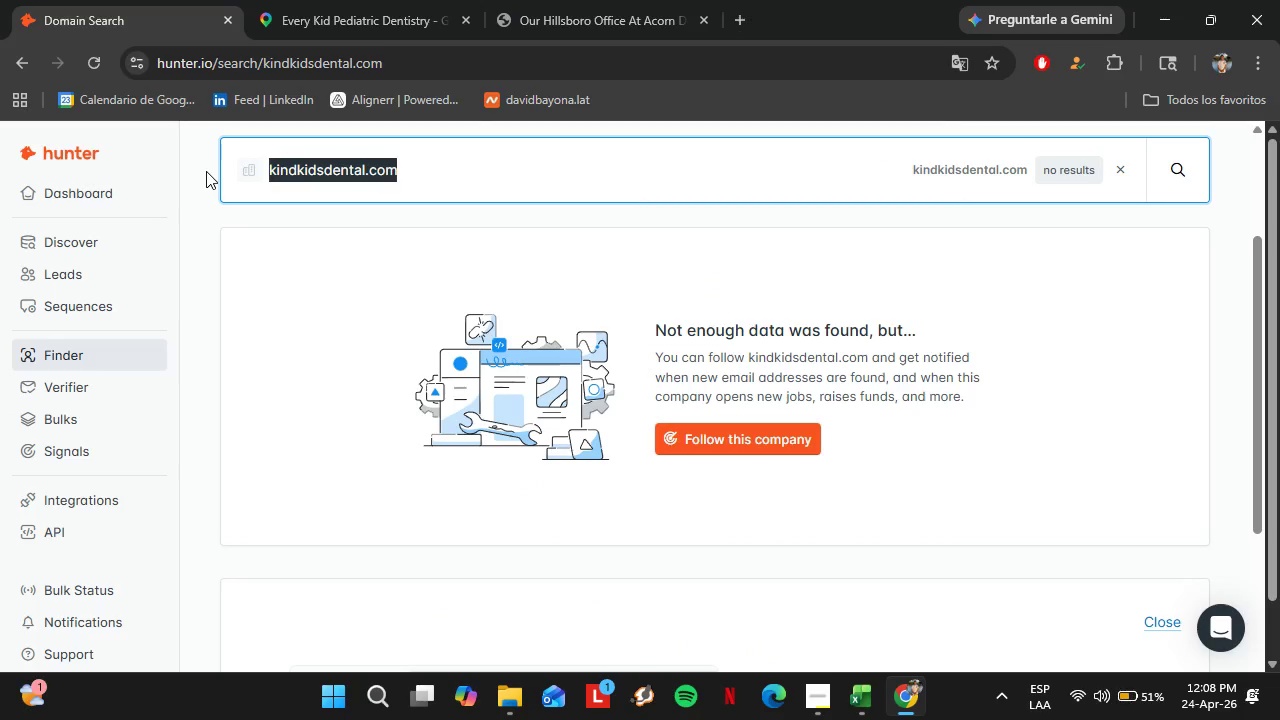 
key(Control+V)
 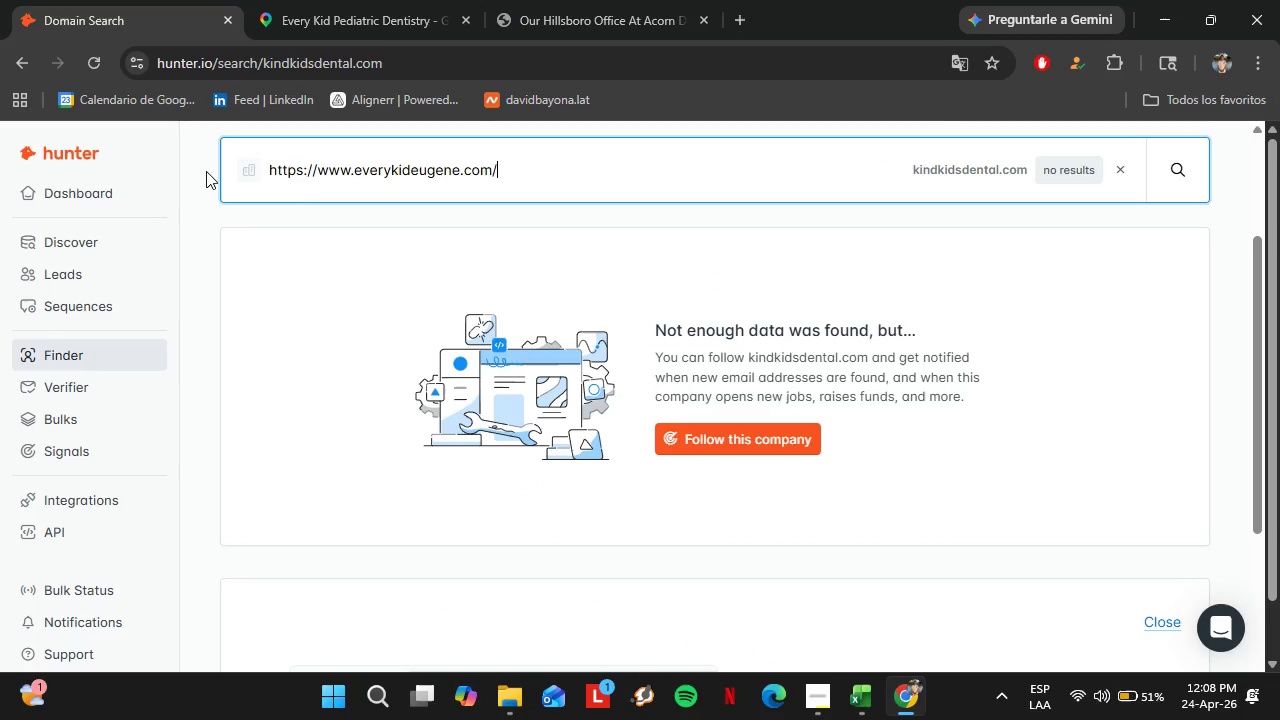 
key(Enter)
 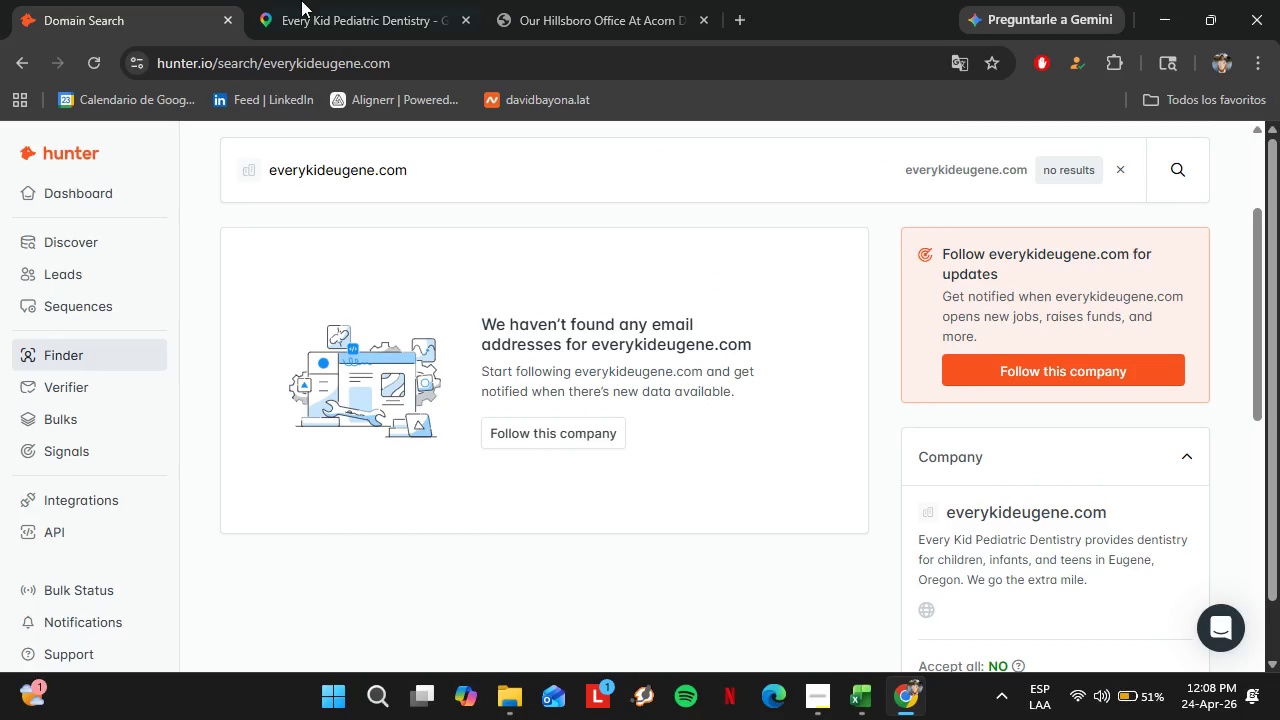 
left_click_drag(start_coordinate=[318, 0], to_coordinate=[324, 0])
 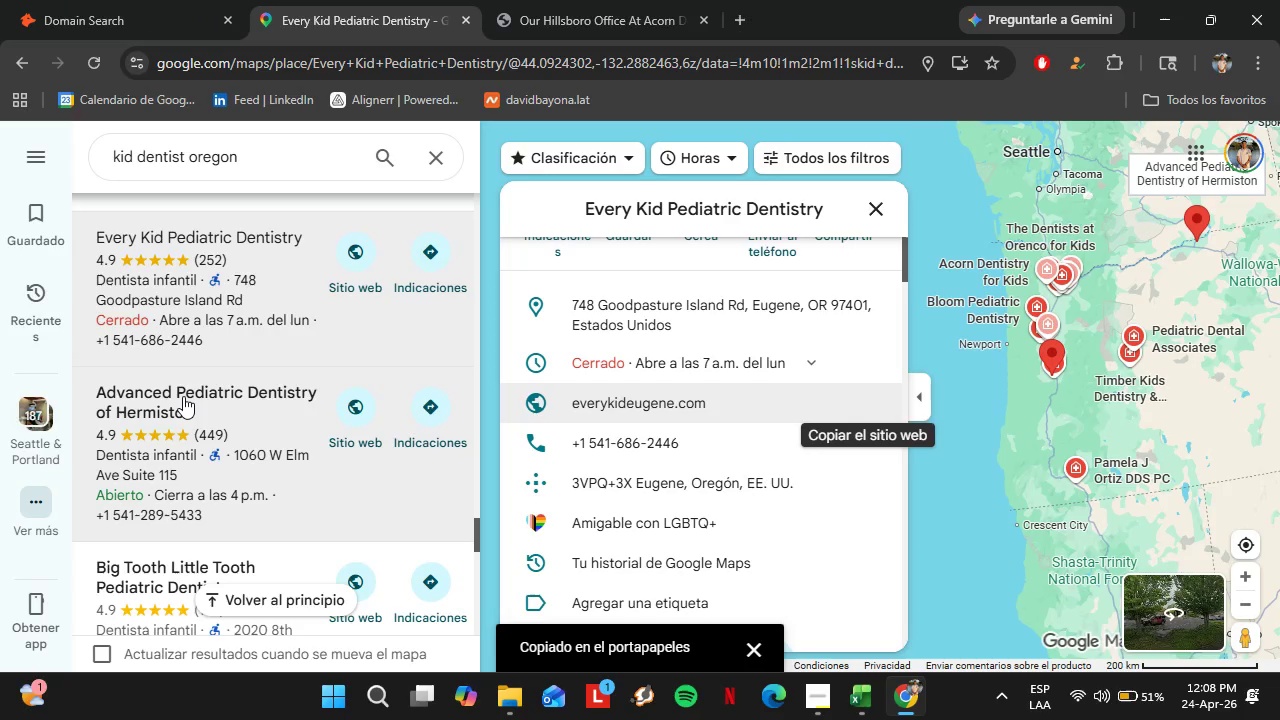 
left_click([183, 396])
 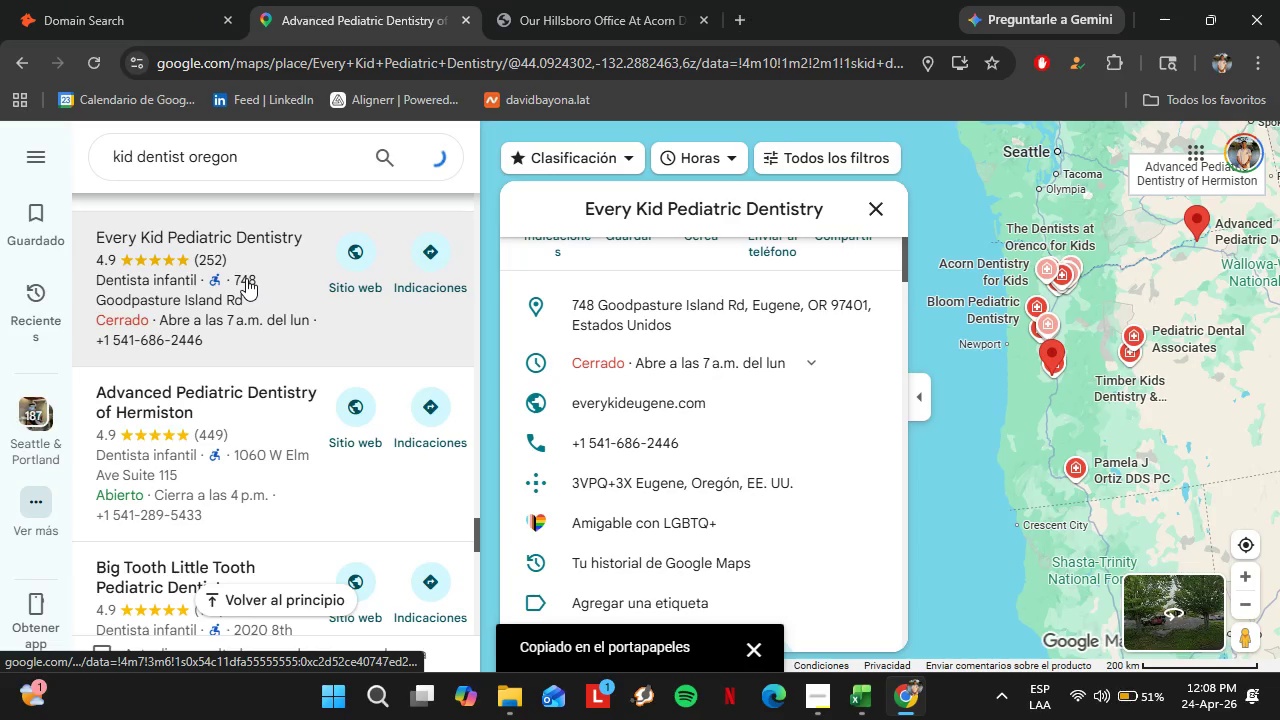 
scroll: coordinate [774, 301], scroll_direction: down, amount: 8.0
 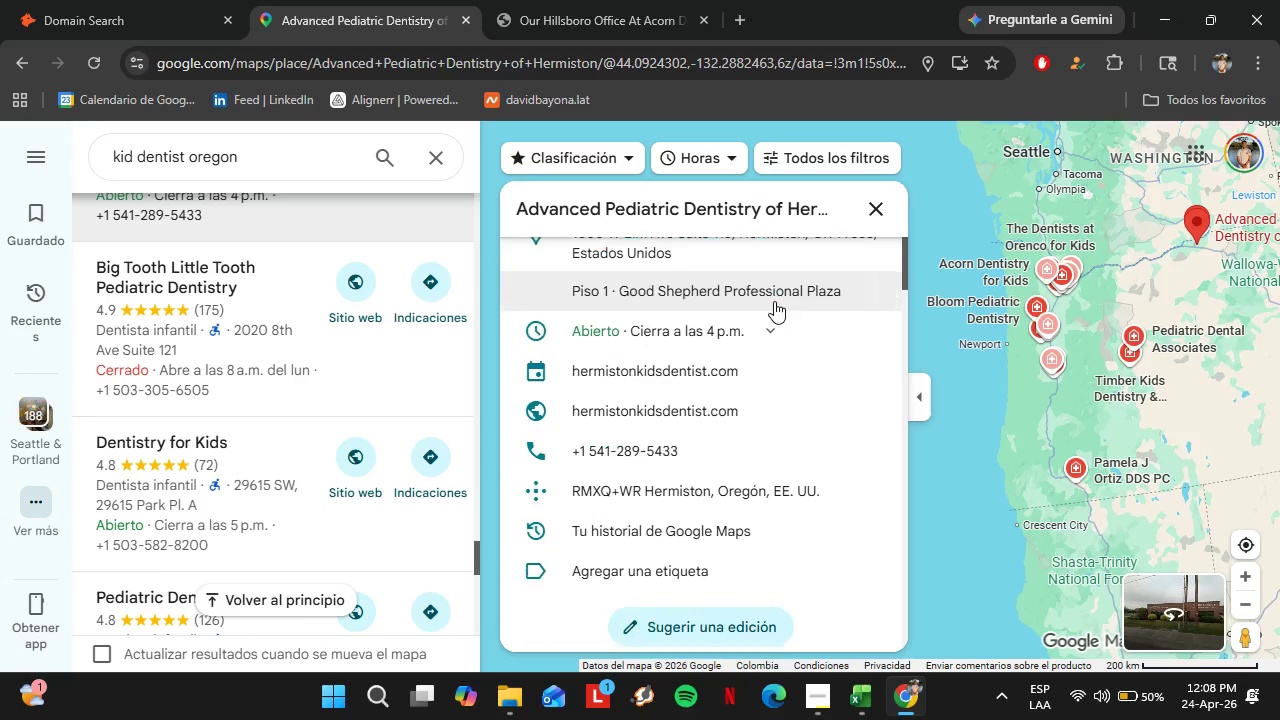 
scroll: coordinate [777, 309], scroll_direction: down, amount: 1.0
 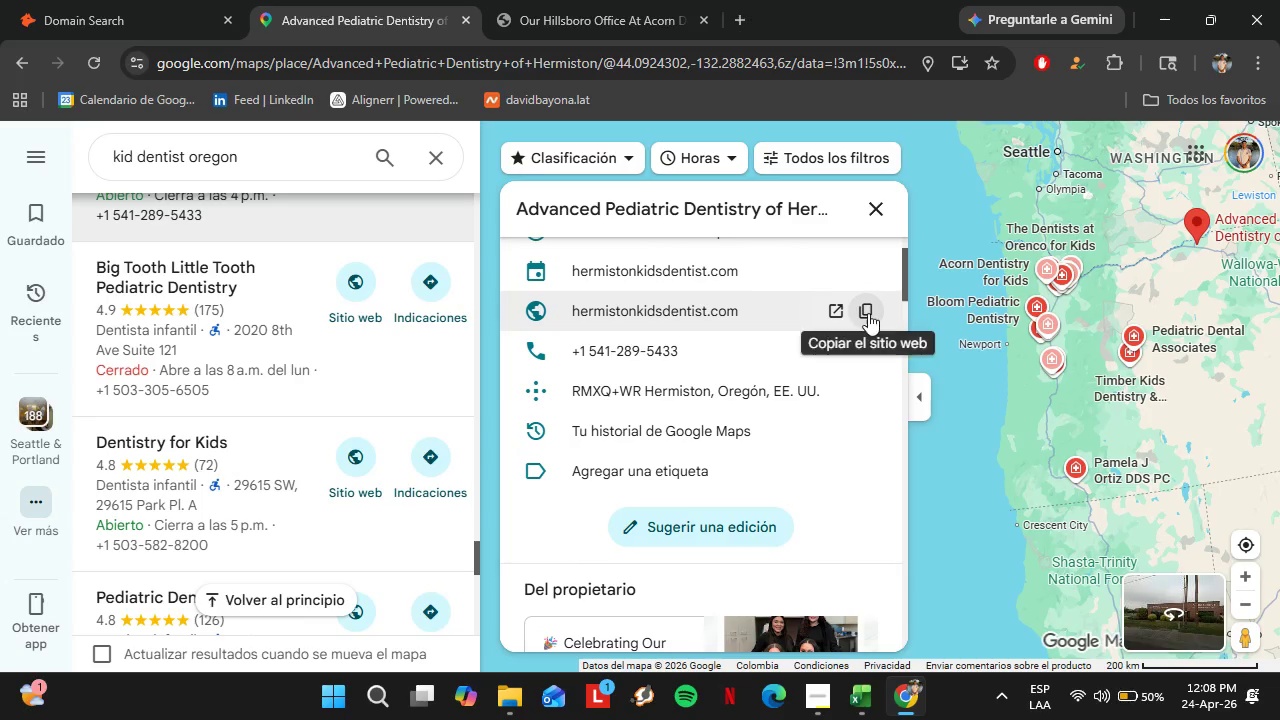 
left_click([868, 313])
 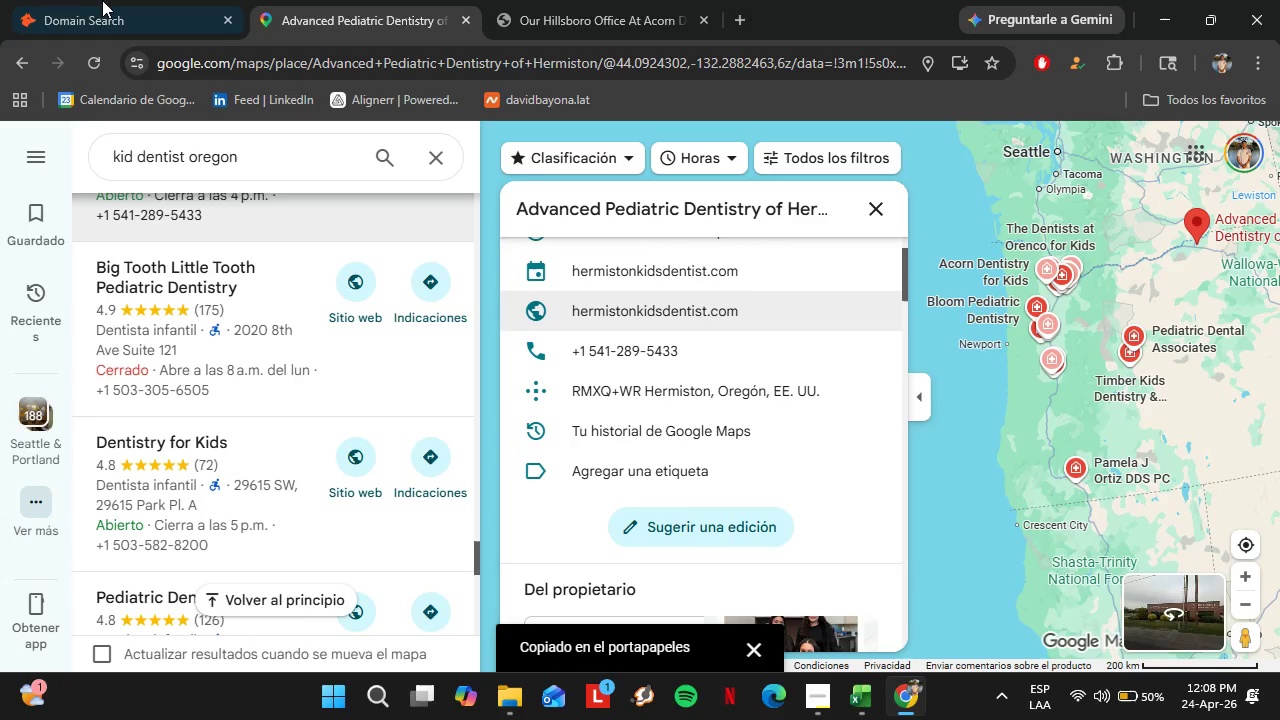 
left_click([110, 0])
 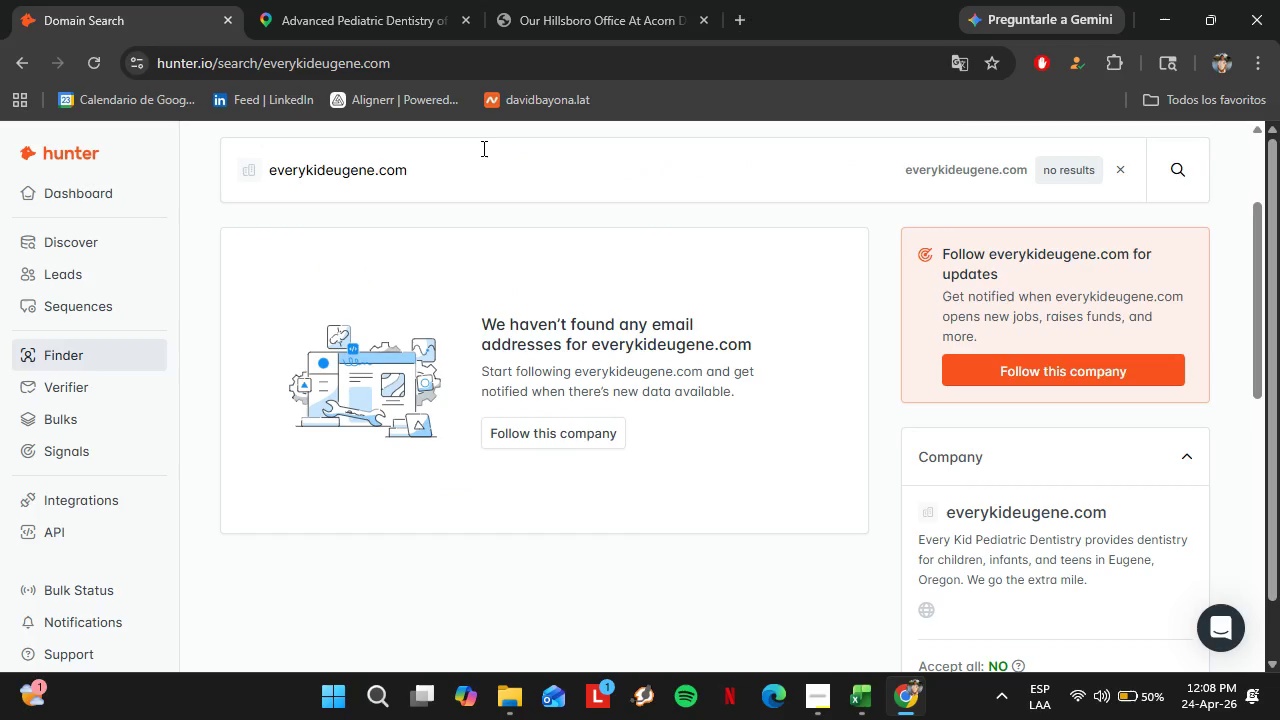 
left_click_drag(start_coordinate=[481, 147], to_coordinate=[260, 177])
 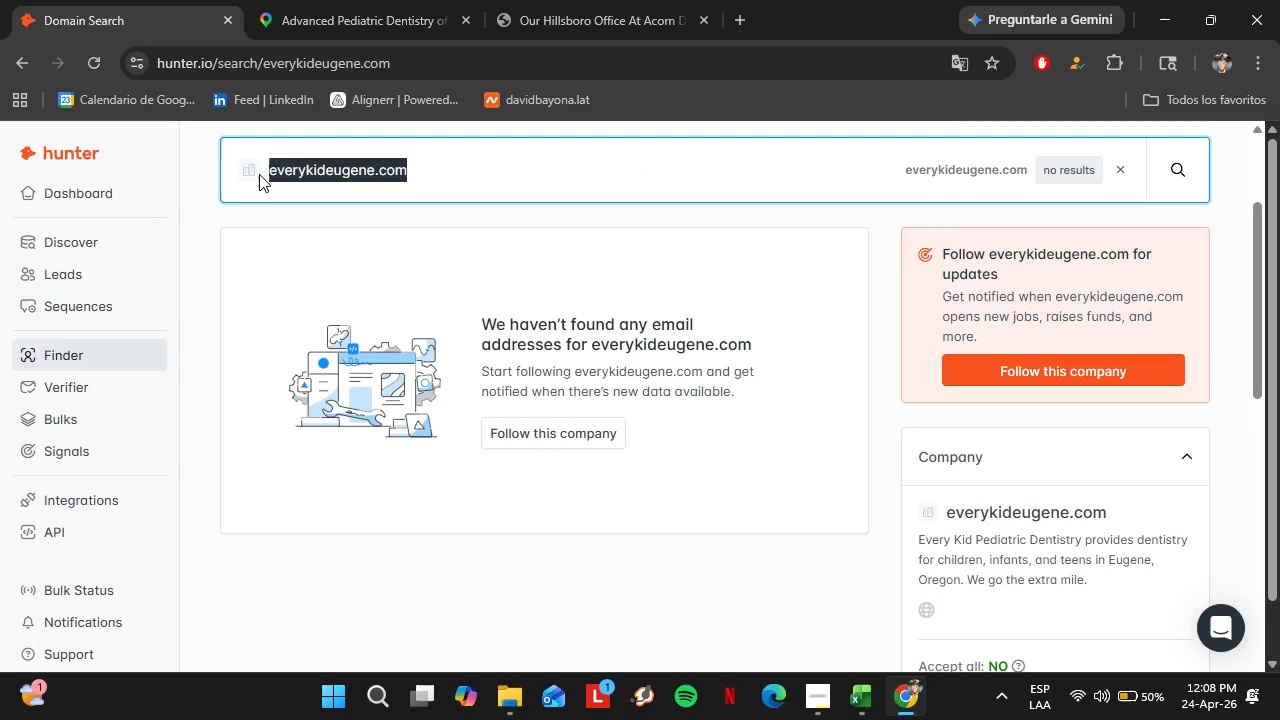 
key(Control+V)
 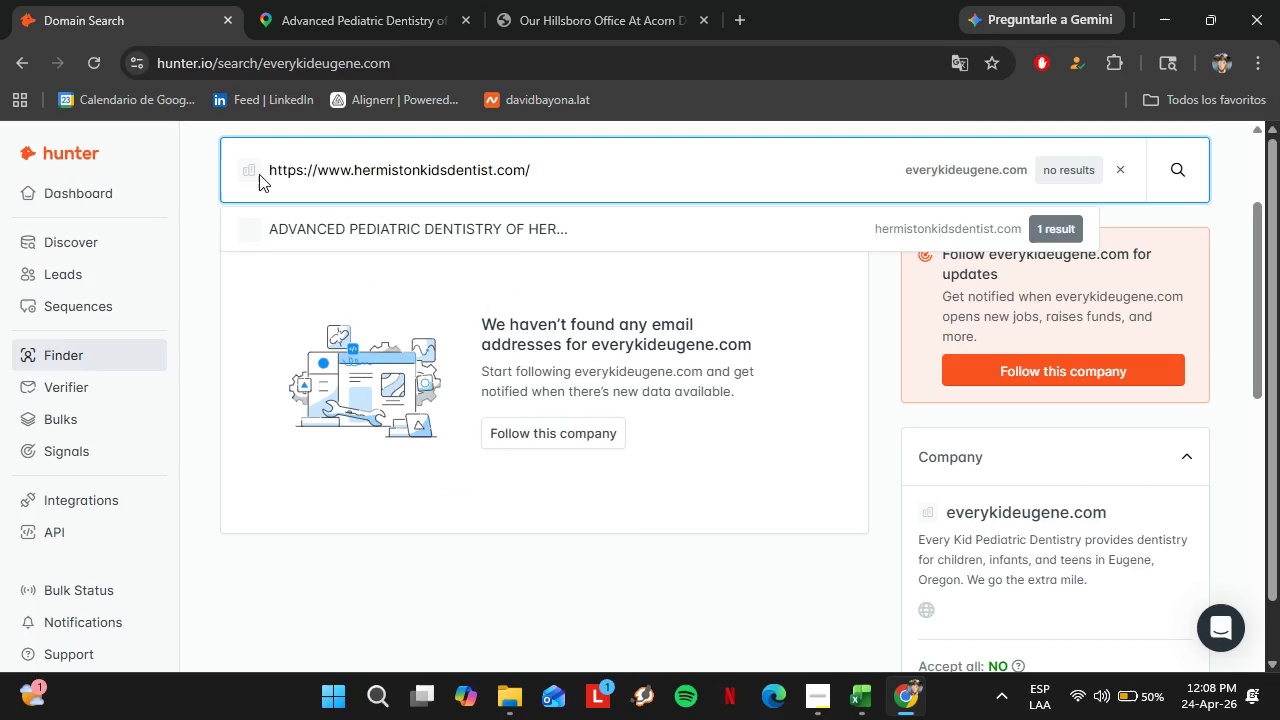 
key(Enter)
 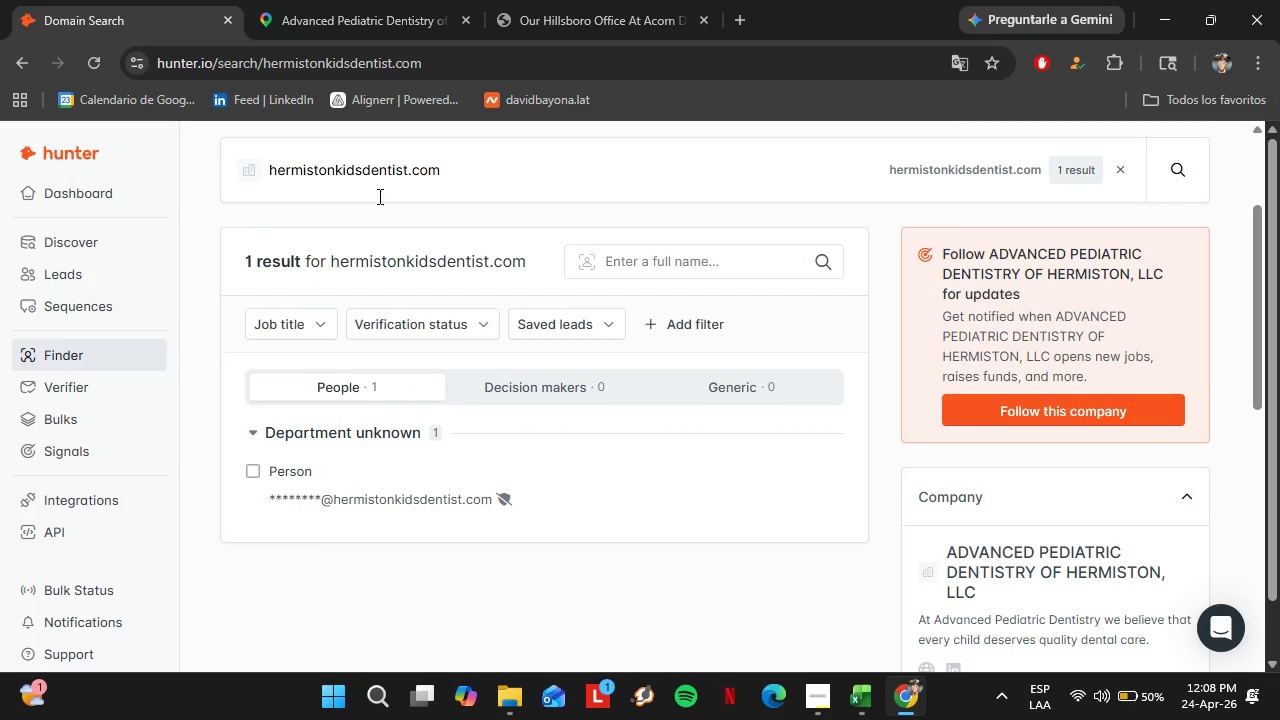 
left_click([338, 0])
 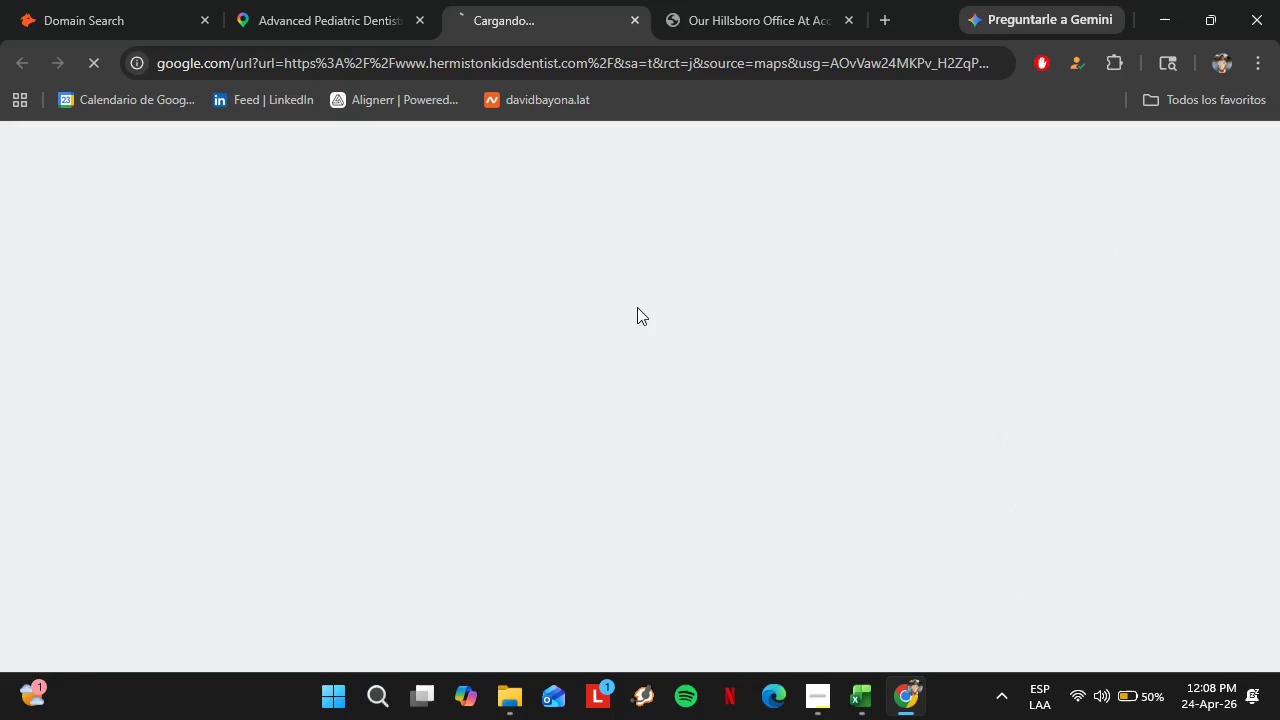 
mouse_move([703, 66])
 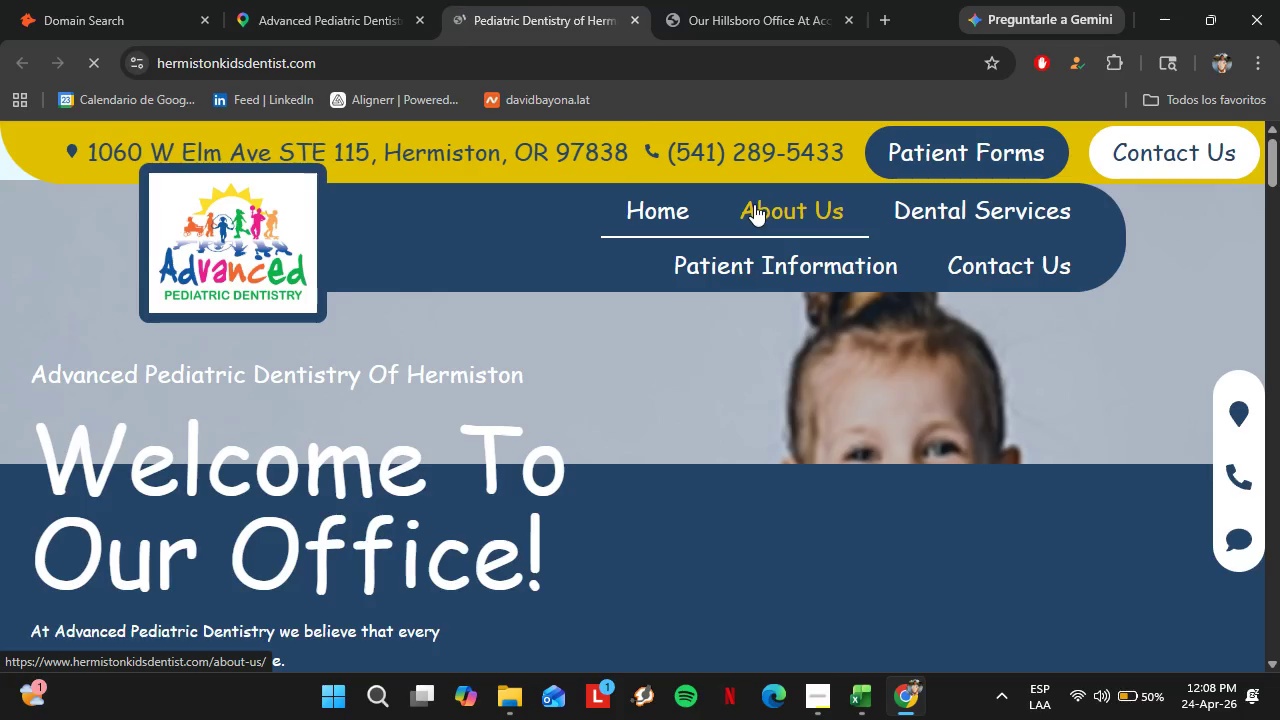 
left_click([754, 204])
 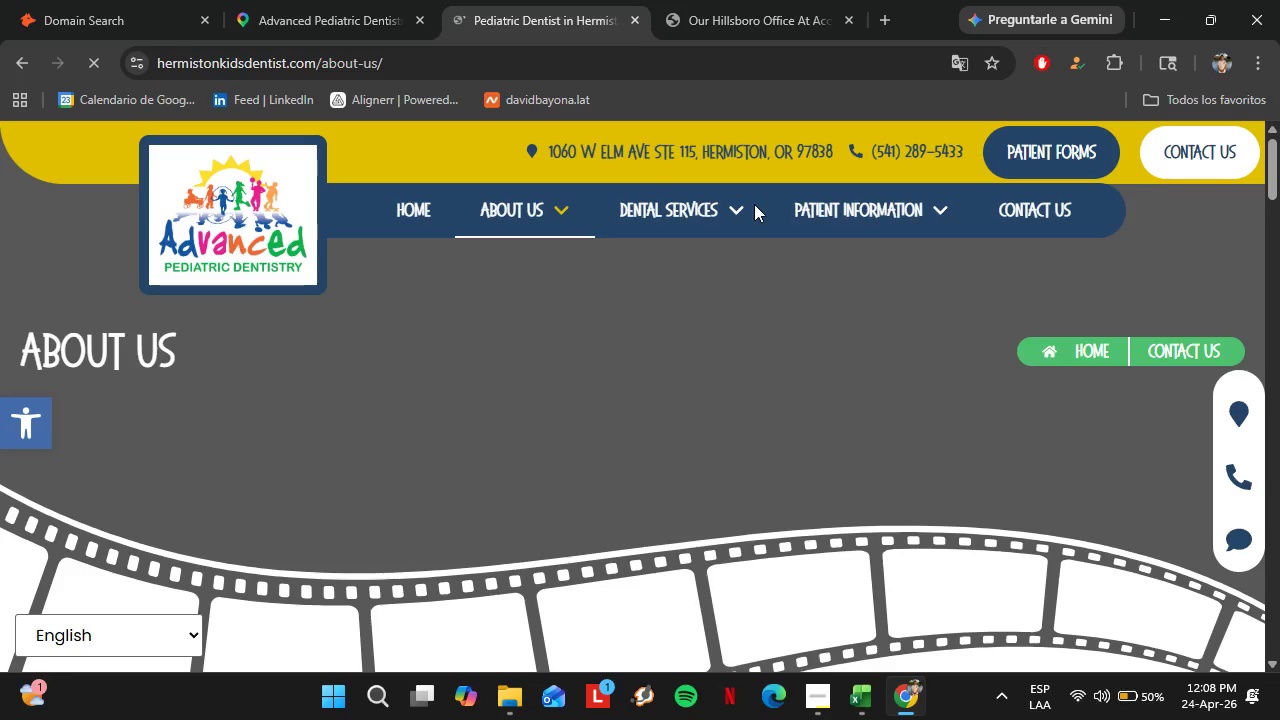 
wait(8.95)
 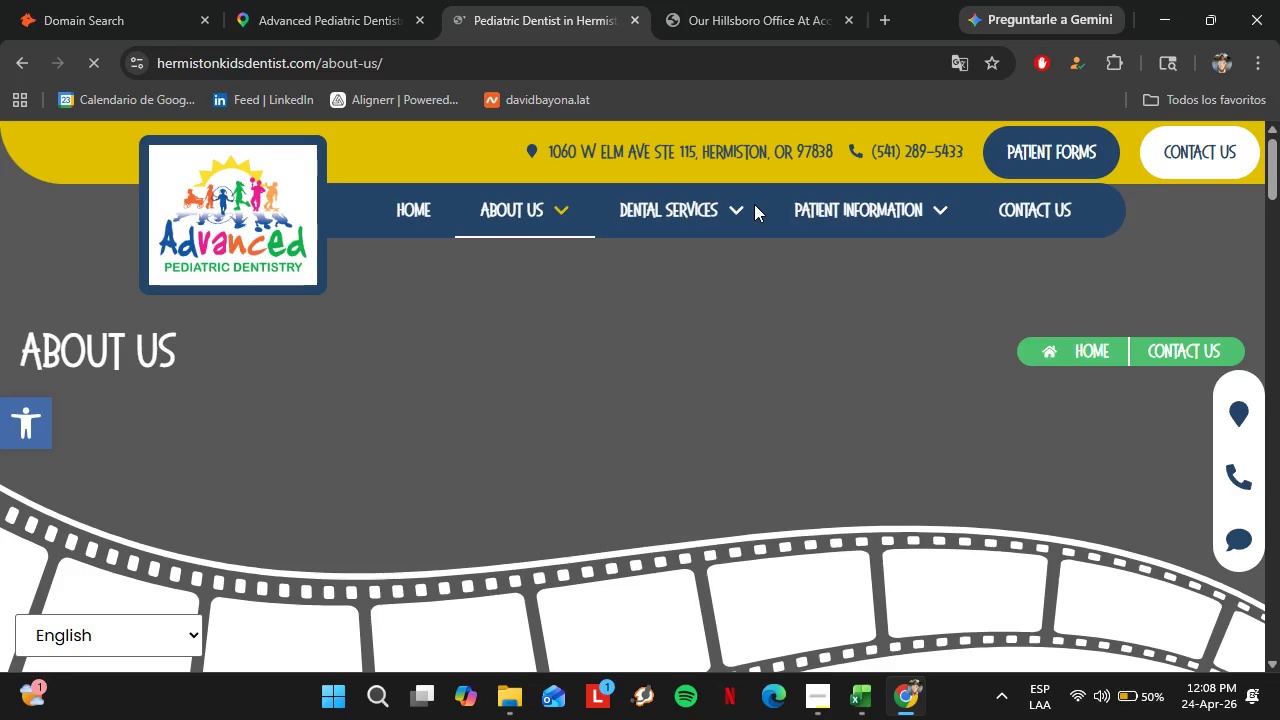 
left_click([554, 266])
 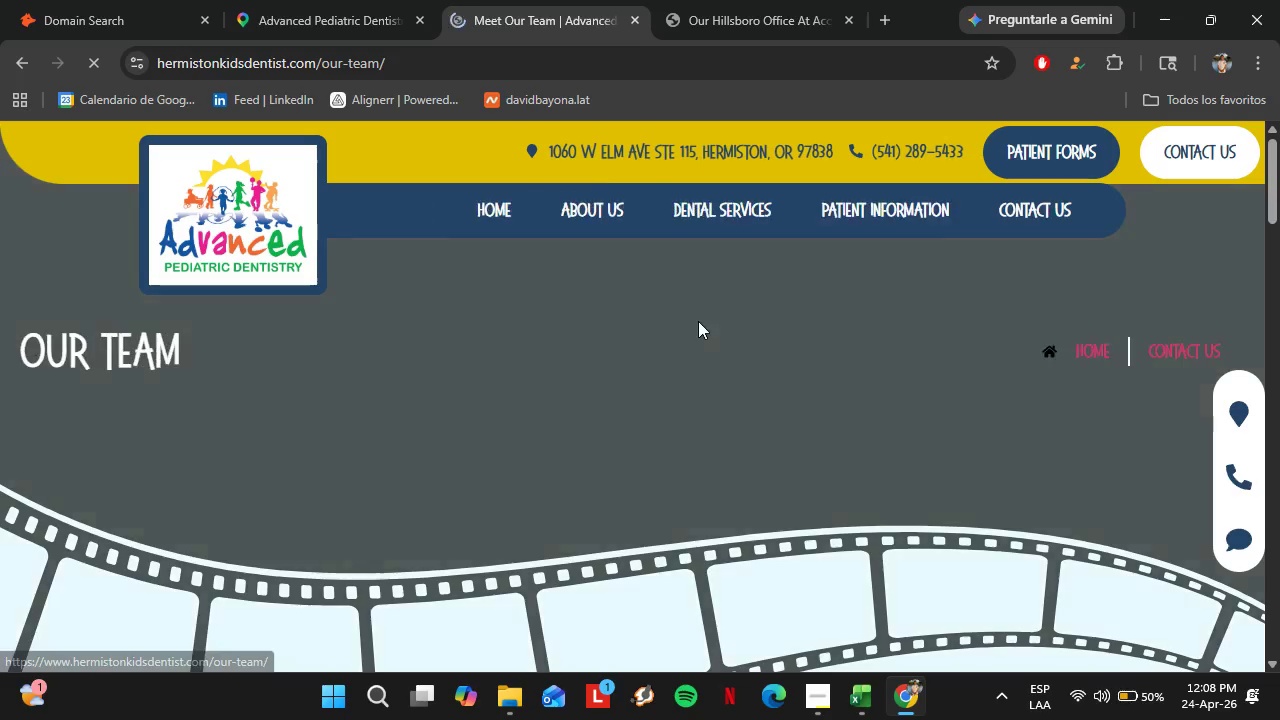 
scroll: coordinate [709, 322], scroll_direction: down, amount: 7.0
 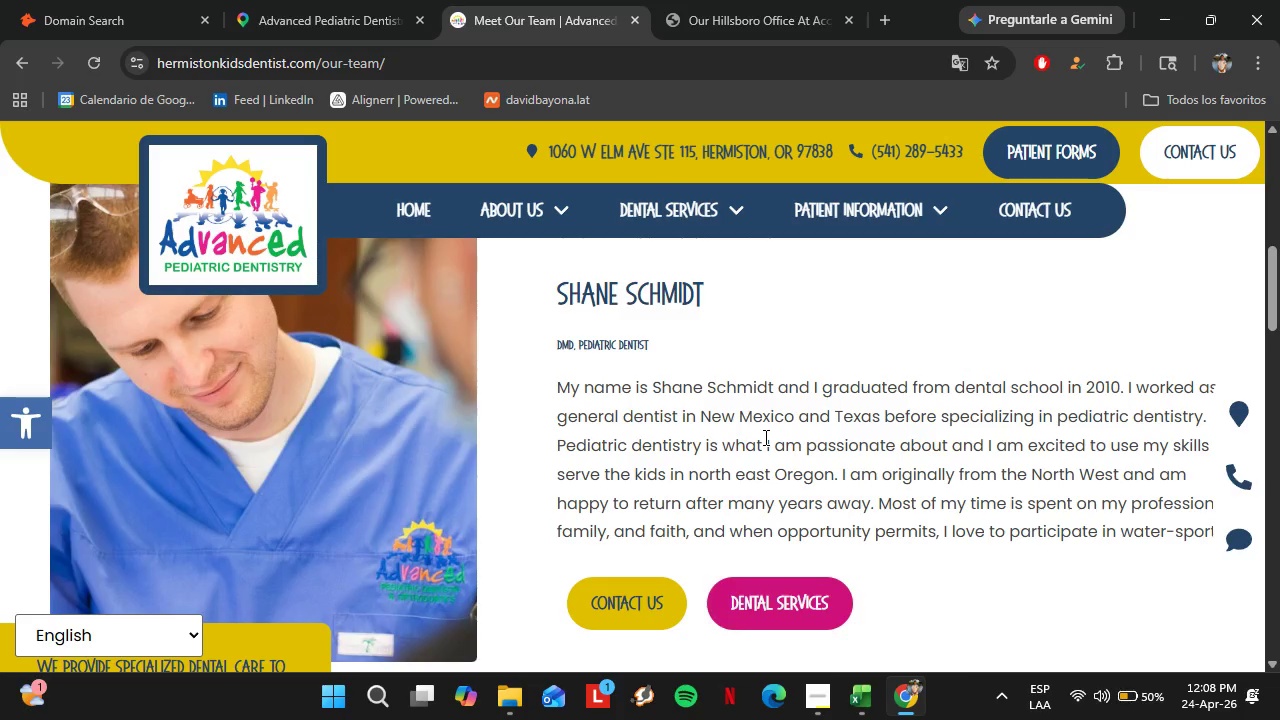 
wait(6.0)
 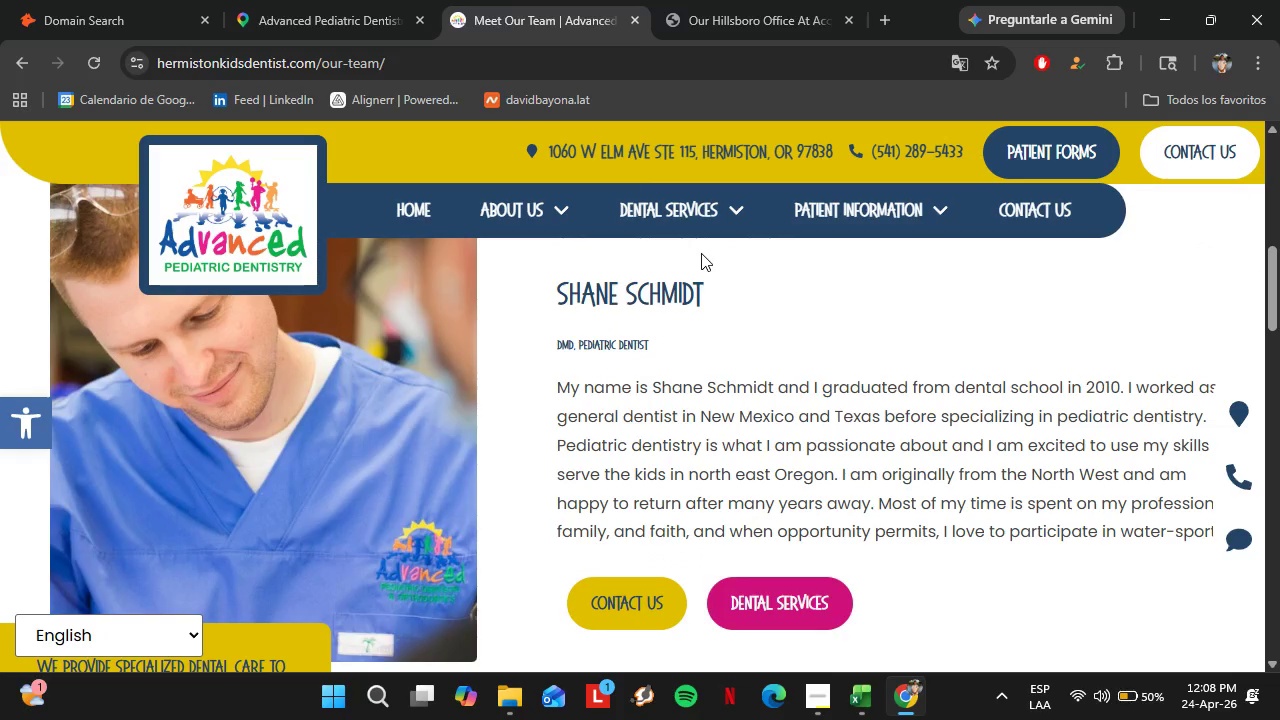 
scroll: coordinate [764, 437], scroll_direction: up, amount: 1.0
 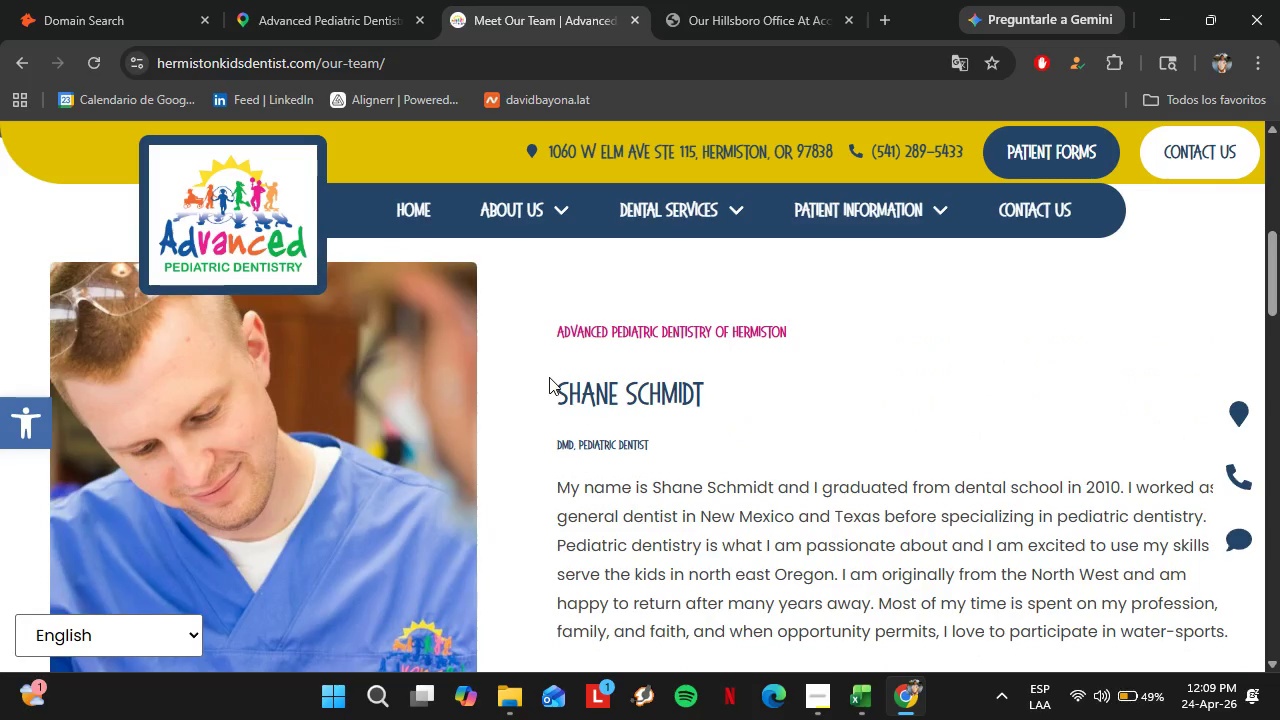 
left_click_drag(start_coordinate=[549, 377], to_coordinate=[716, 398])
 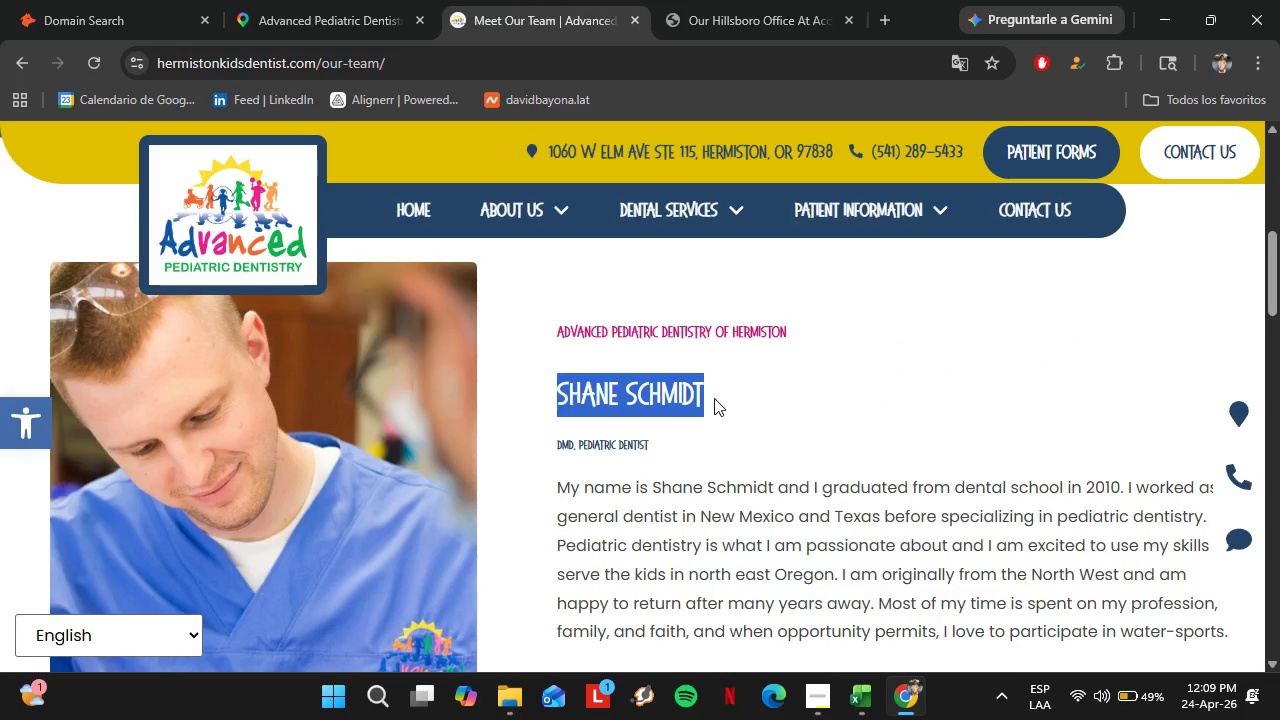 
key(Control+C)
 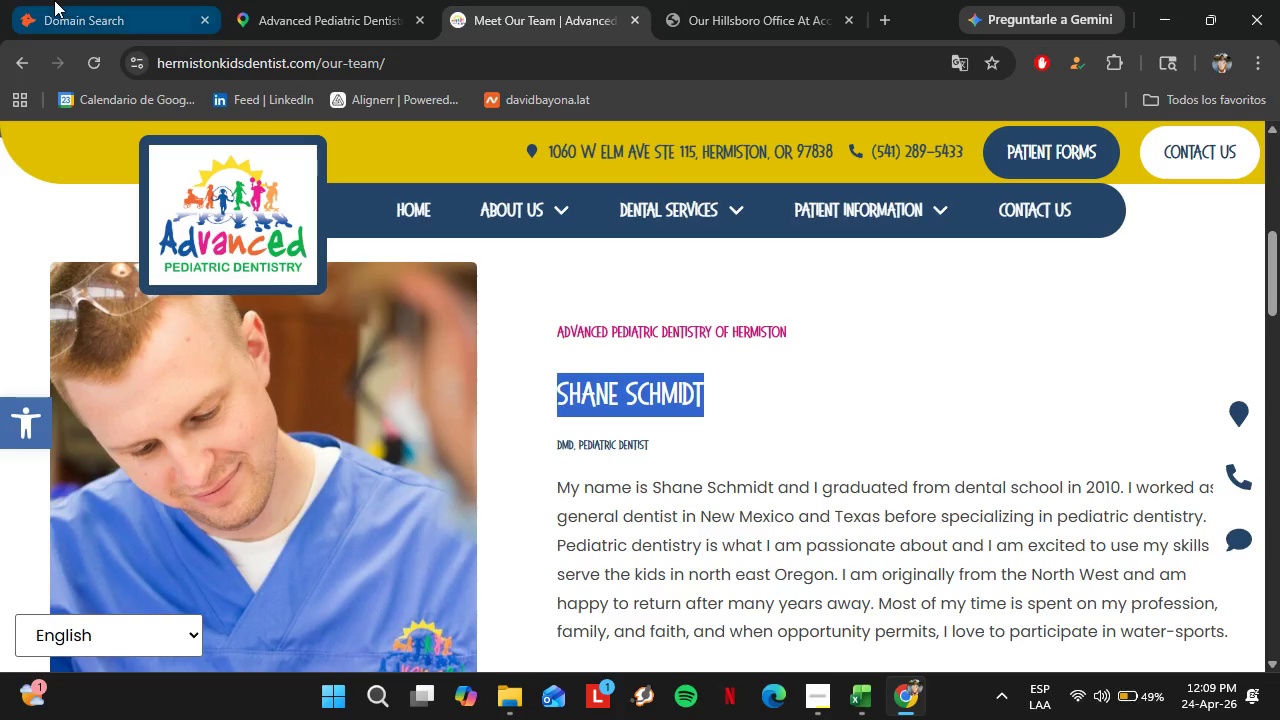 
left_click([54, 0])
 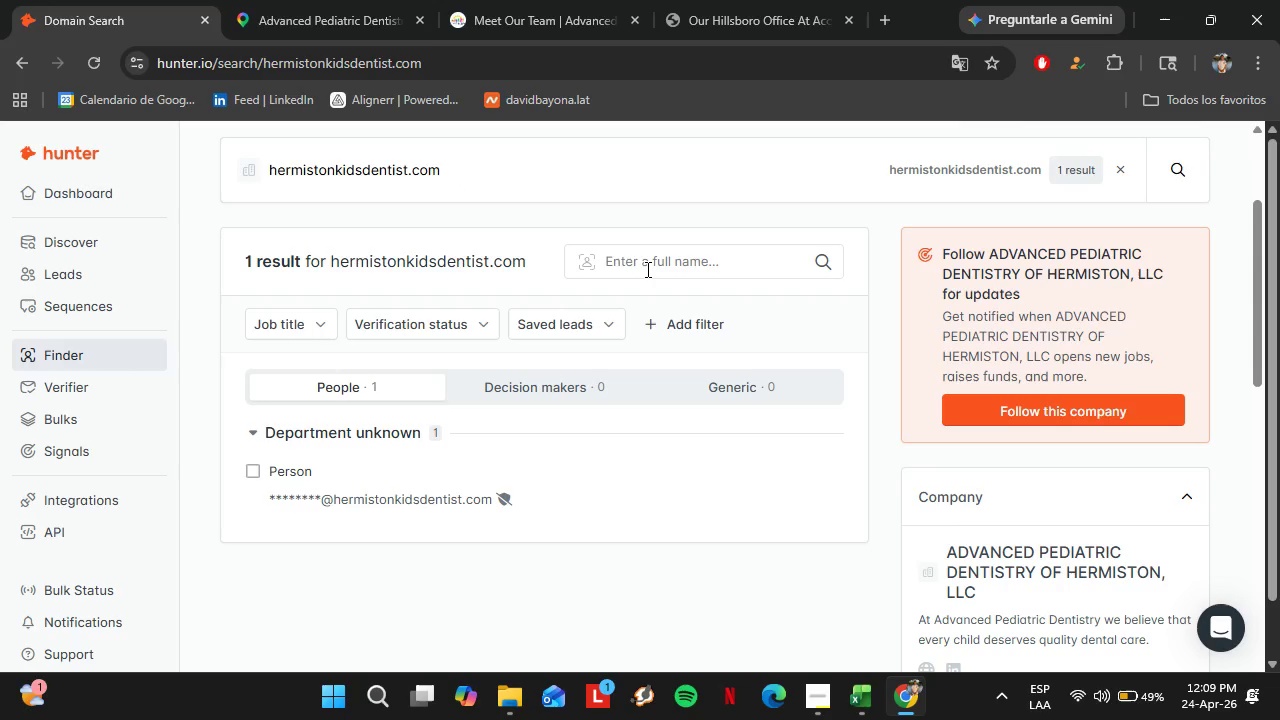 
key(Control+V)
 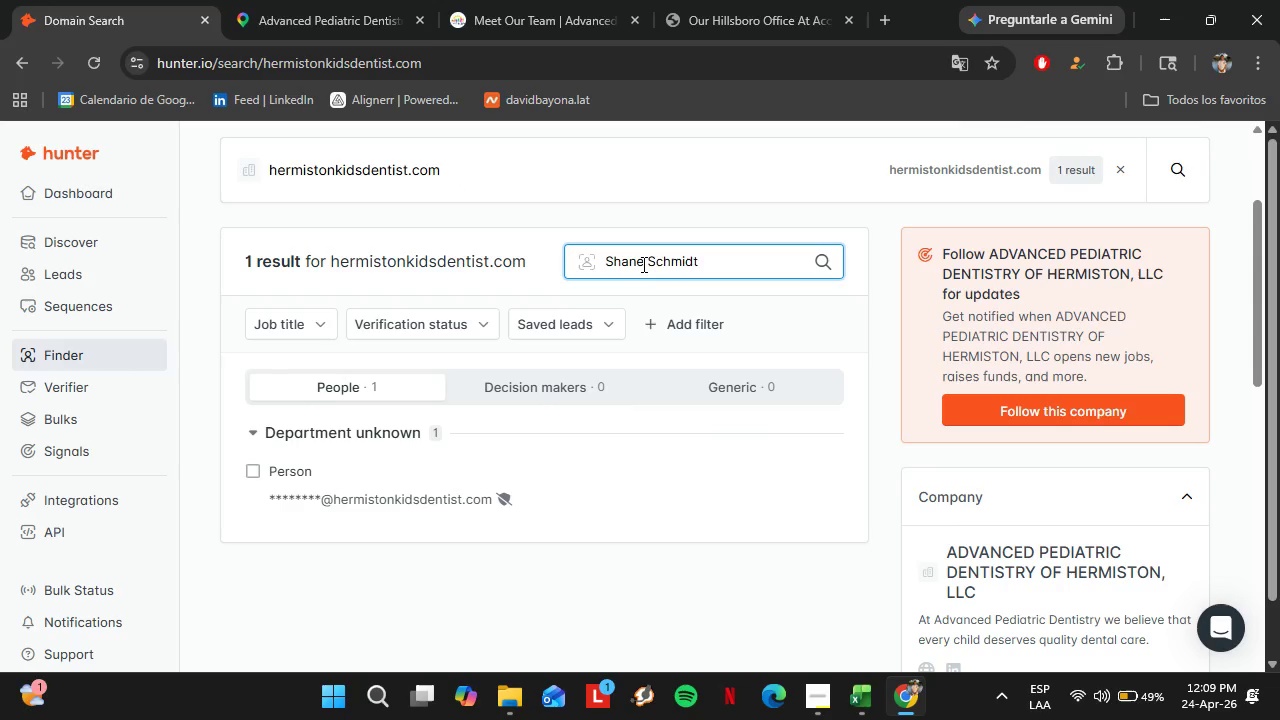 
key(Enter)
 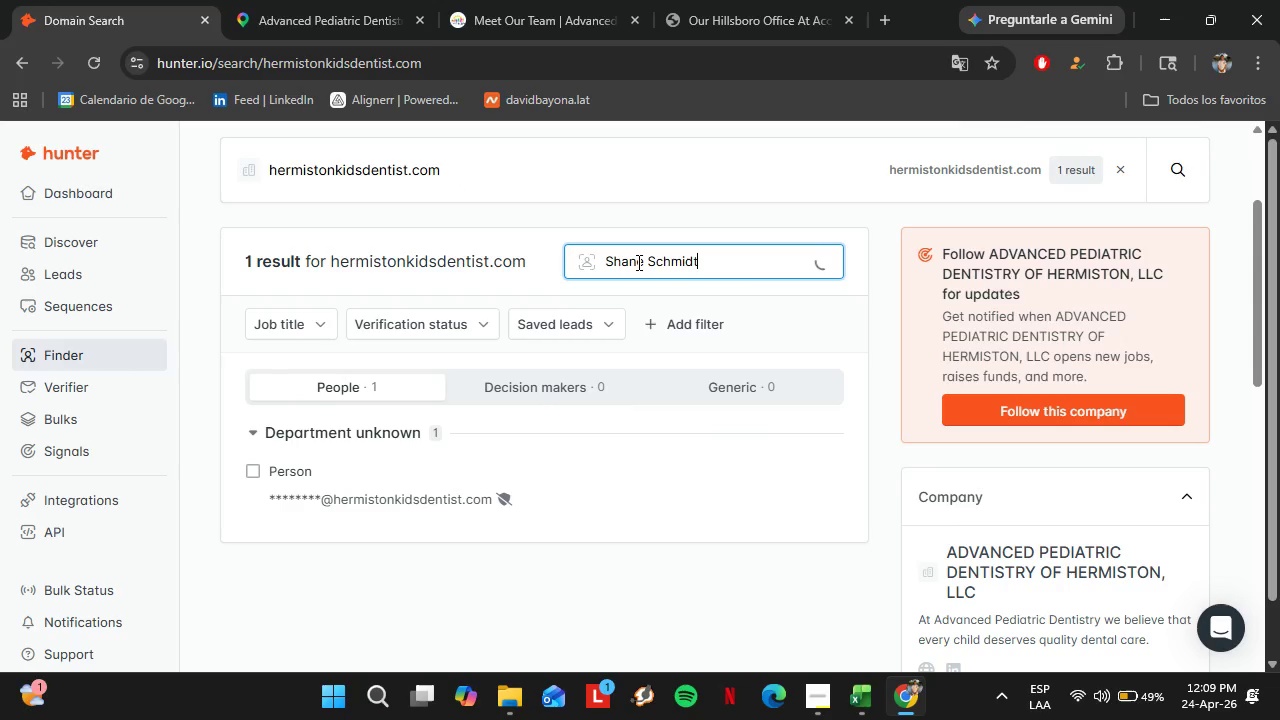 
wait(5.11)
 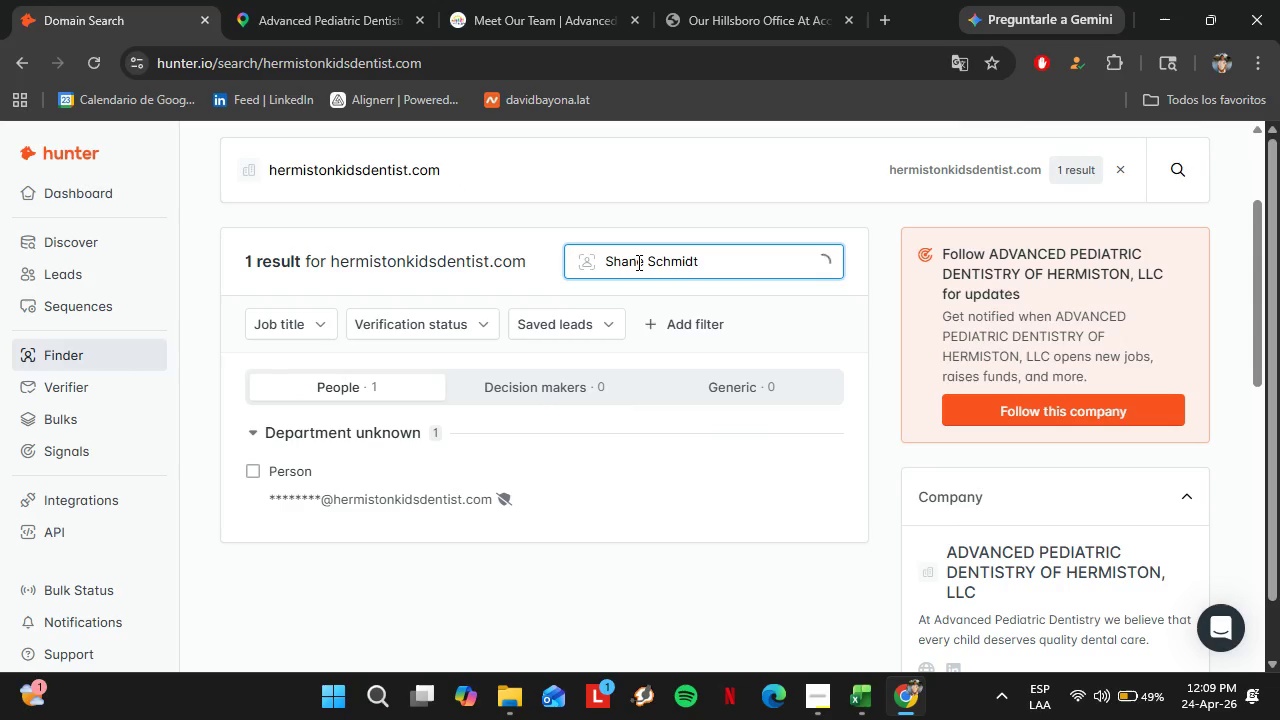 
left_click([827, 709])